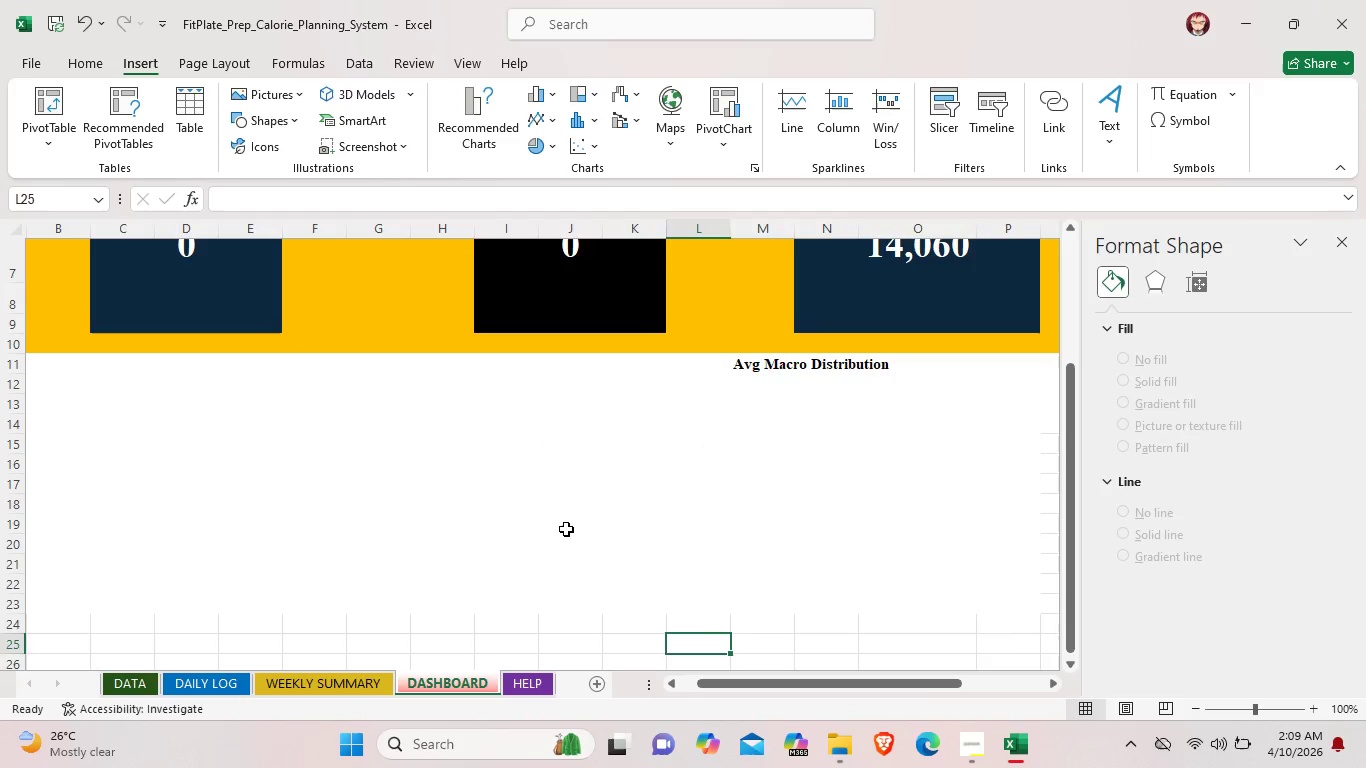 
left_click([566, 528])
 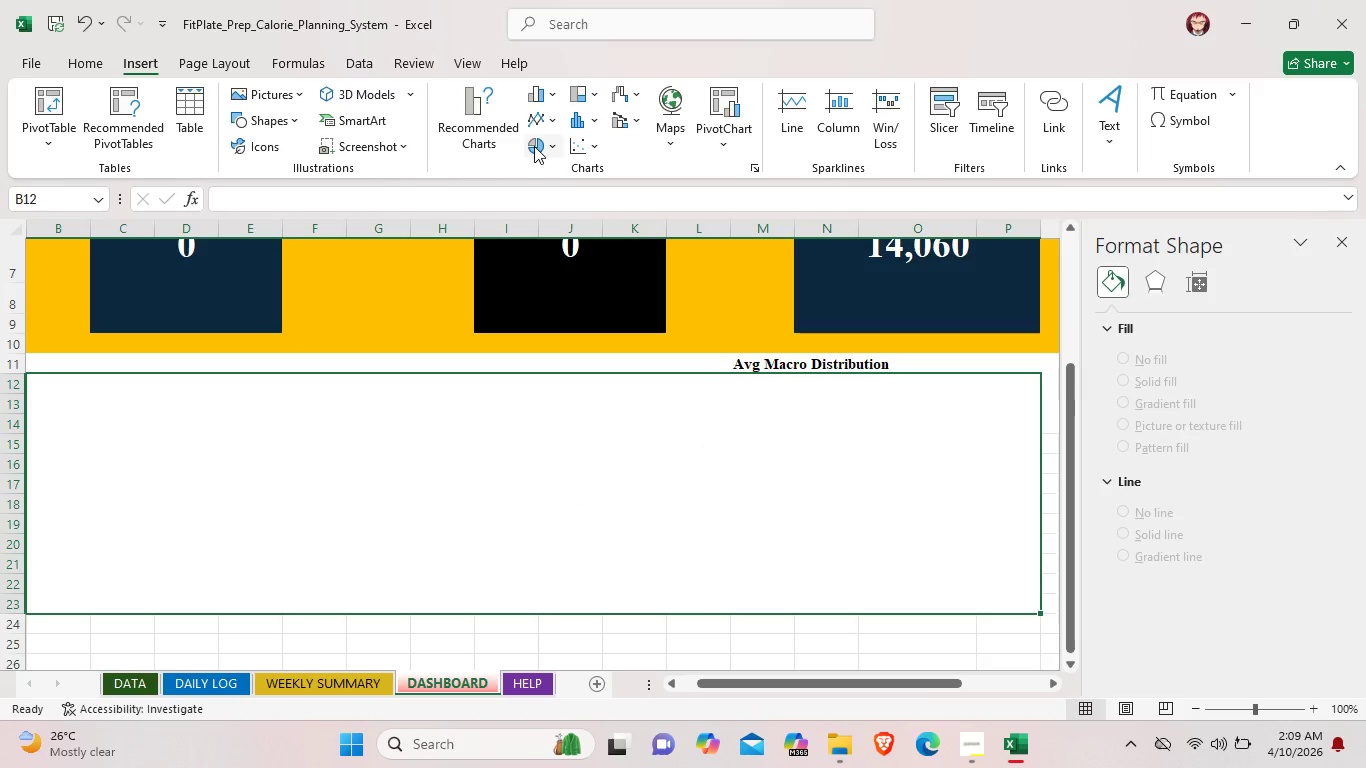 
left_click([534, 146])
 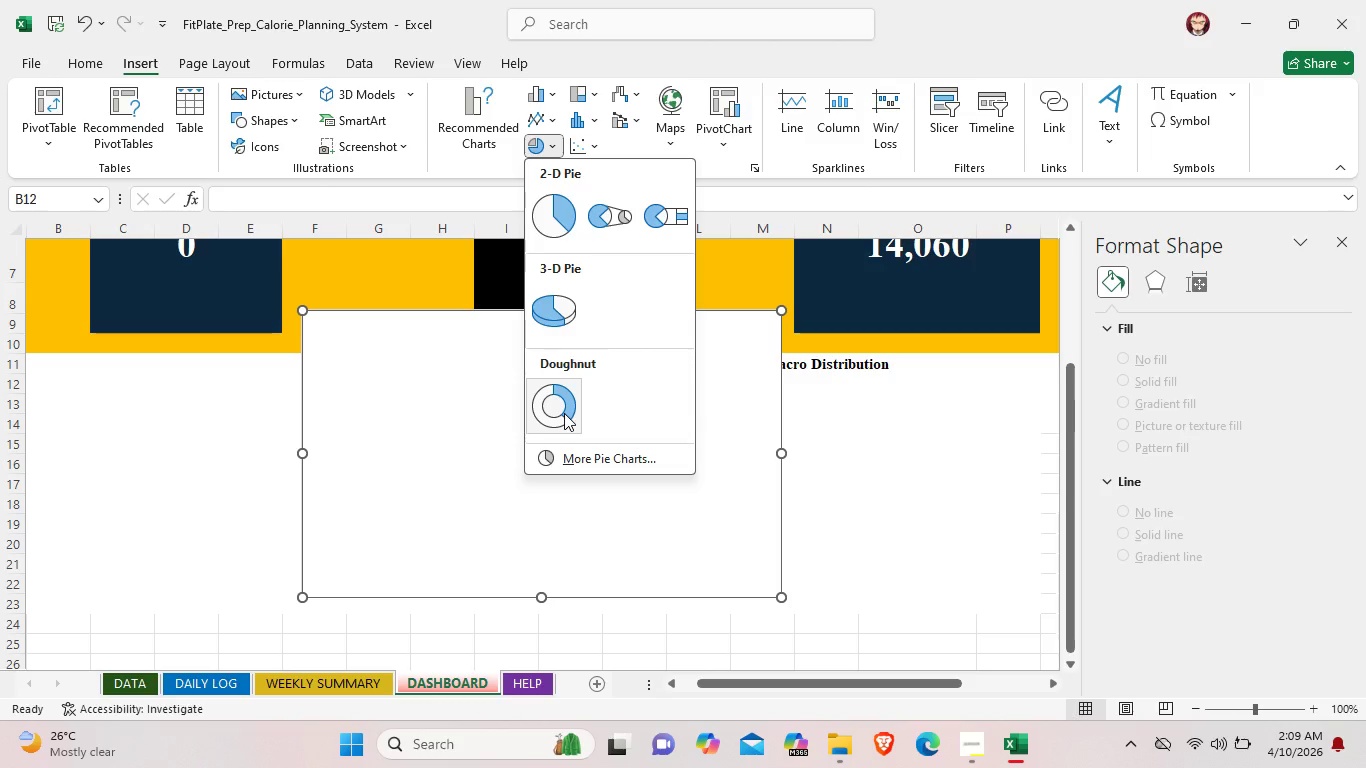 
left_click([564, 413])
 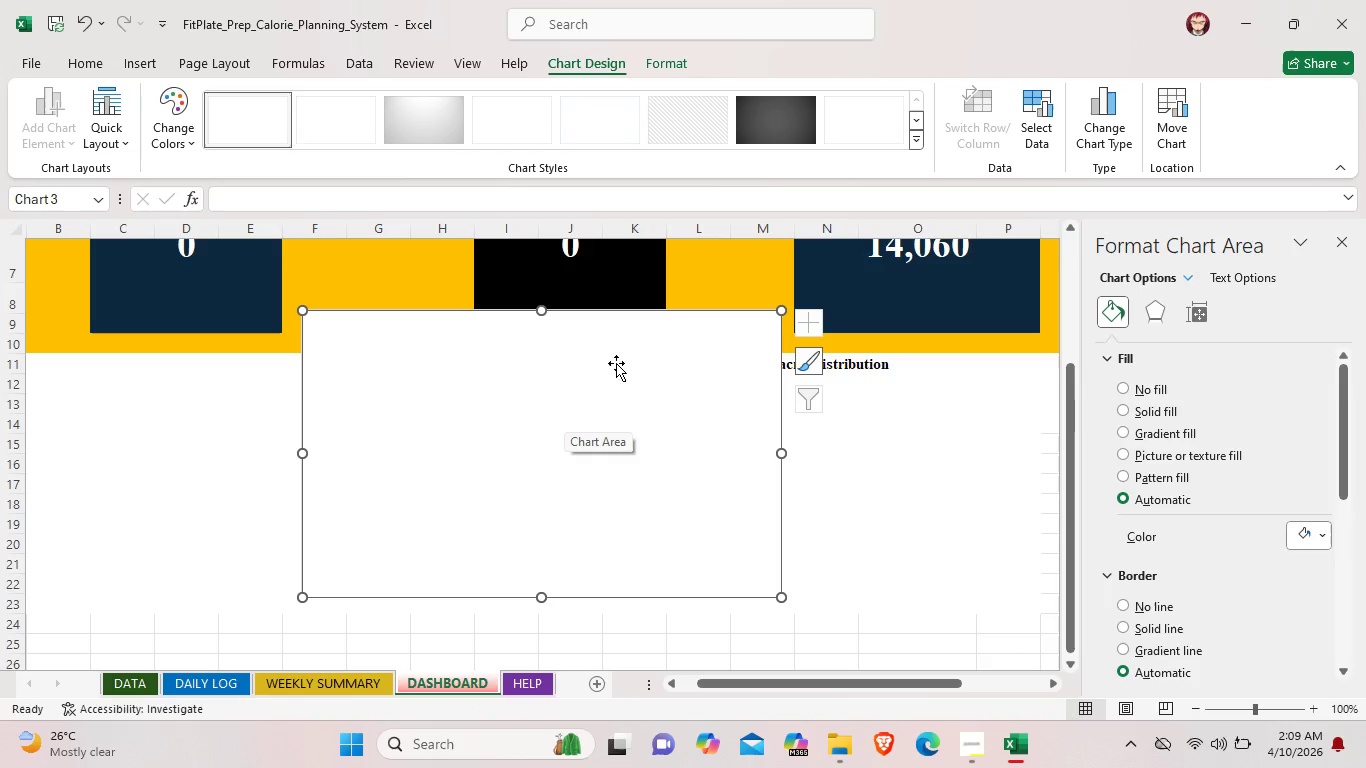 
left_click([917, 142])
 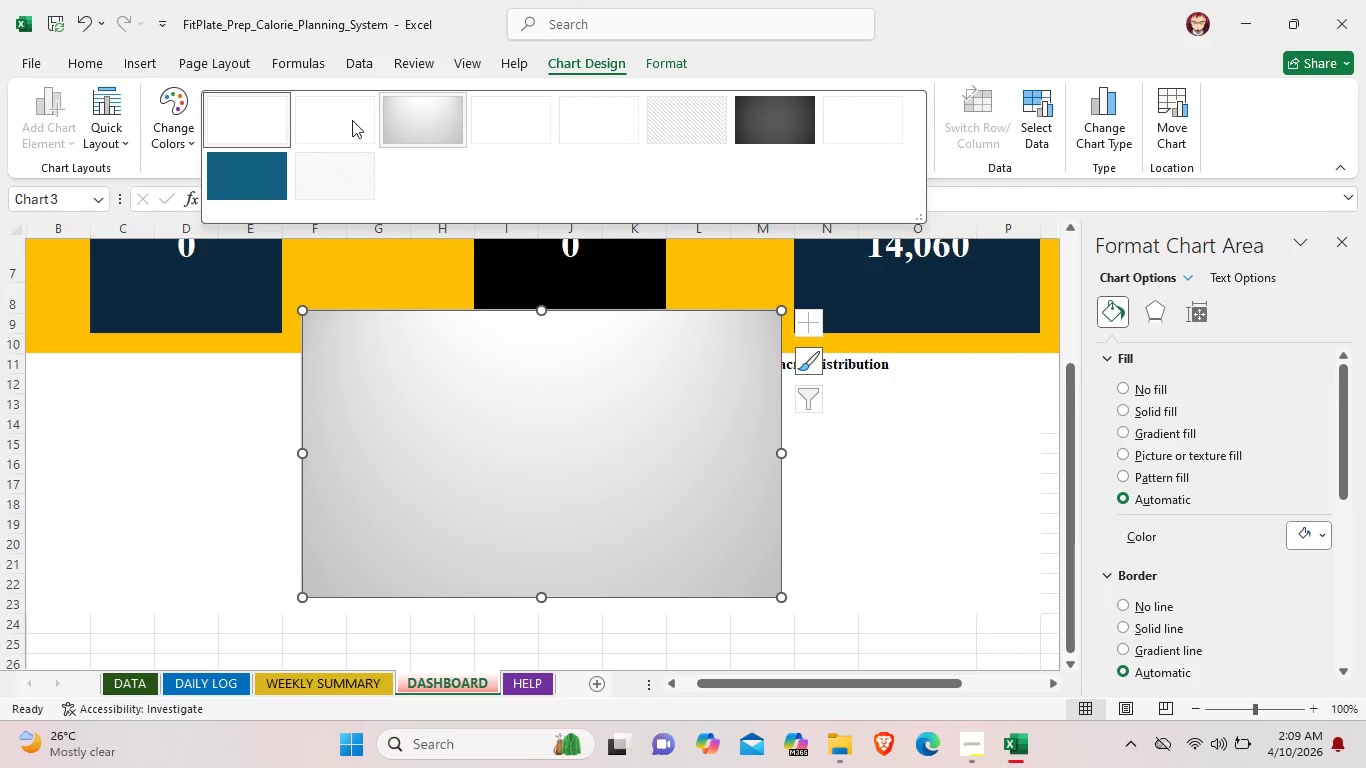 
left_click([268, 120])
 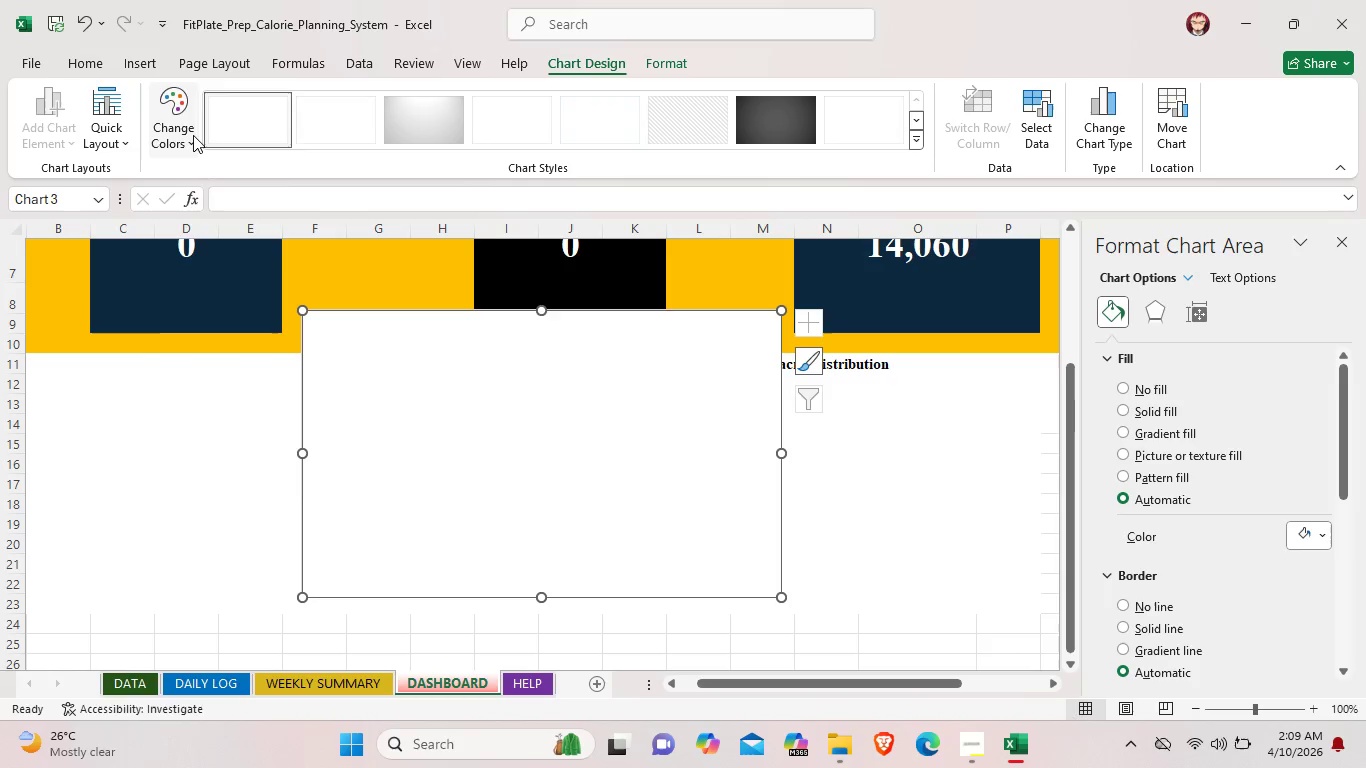 
left_click([193, 135])
 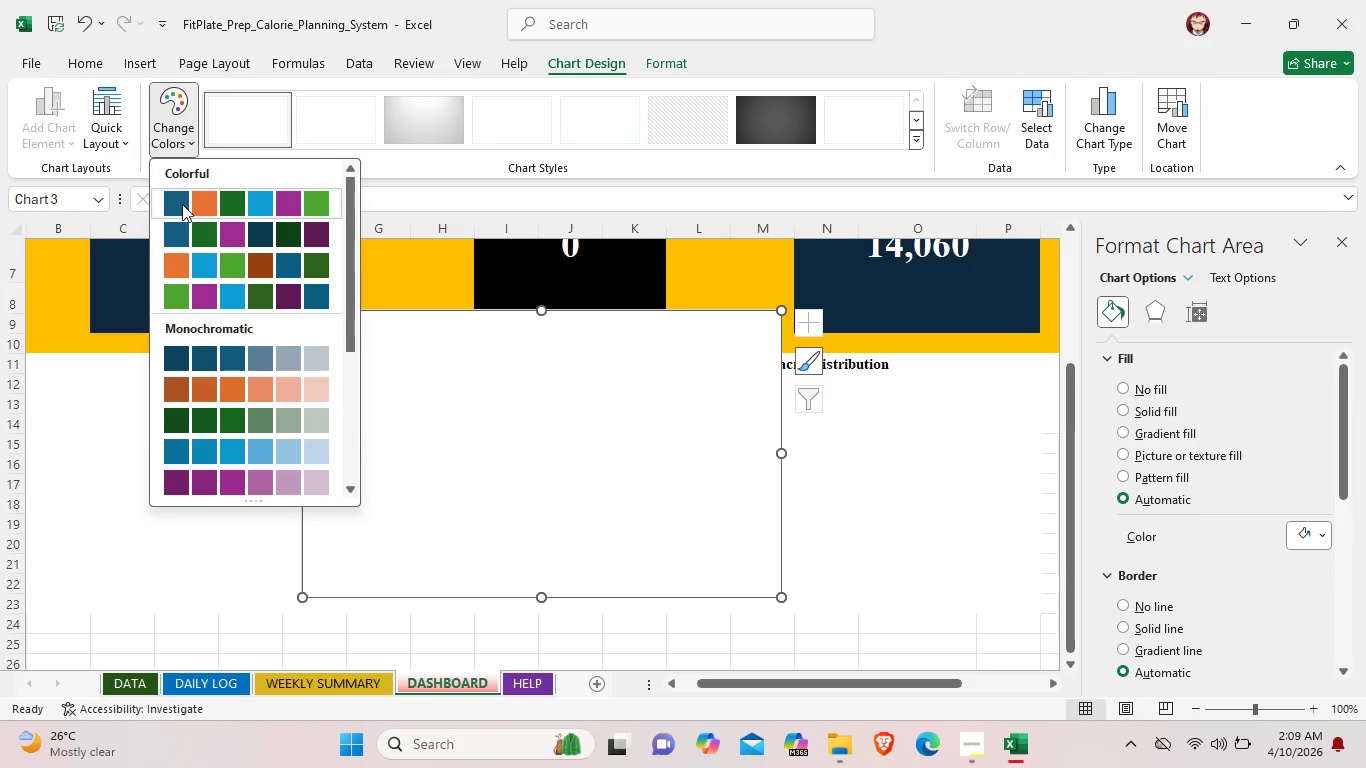 
left_click([182, 204])
 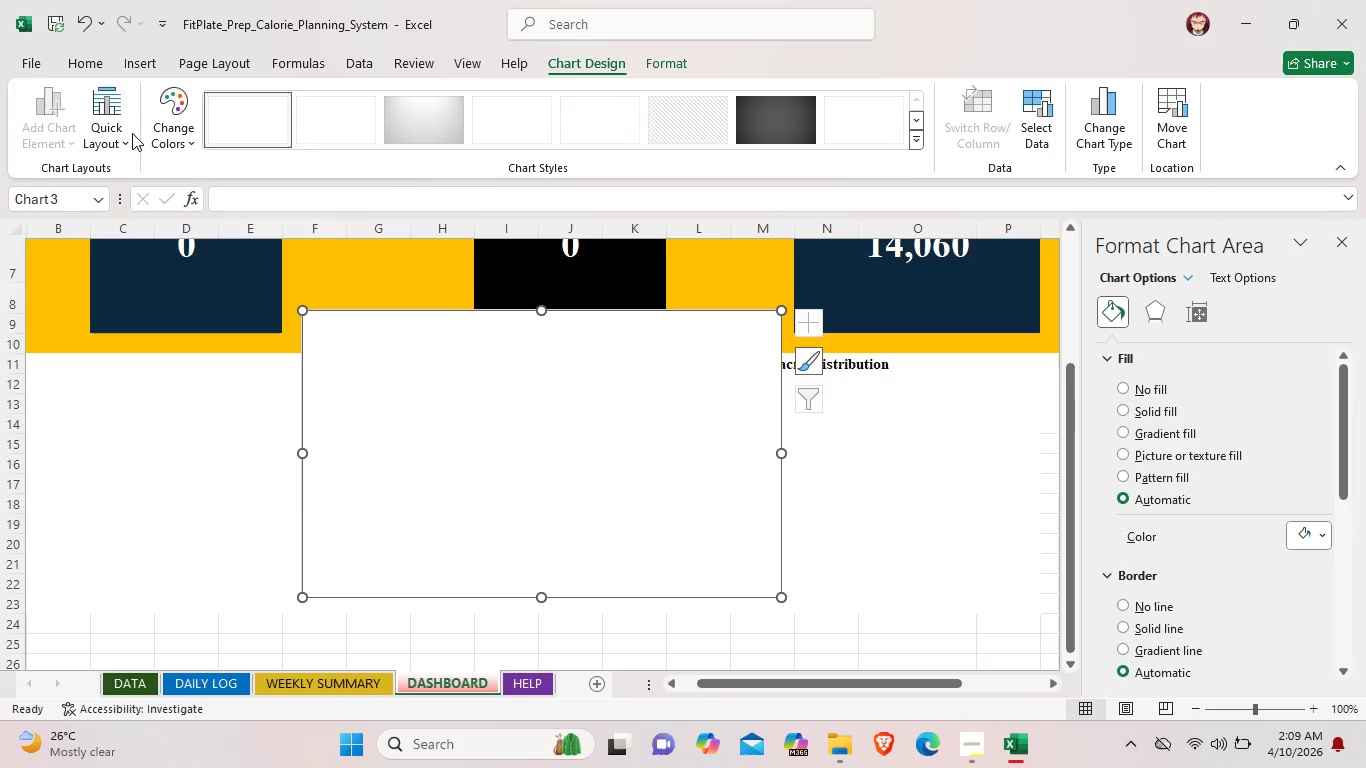 
left_click([182, 136])
 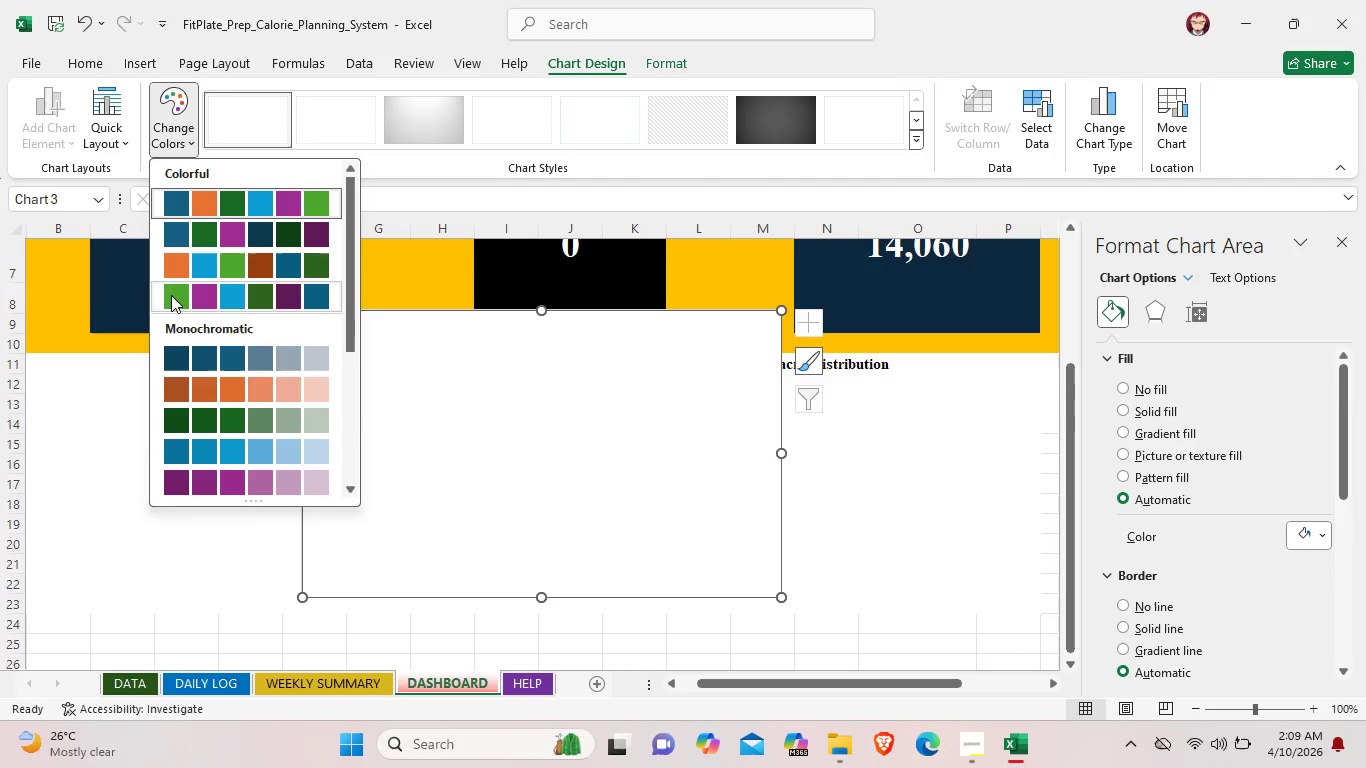 
left_click([171, 295])
 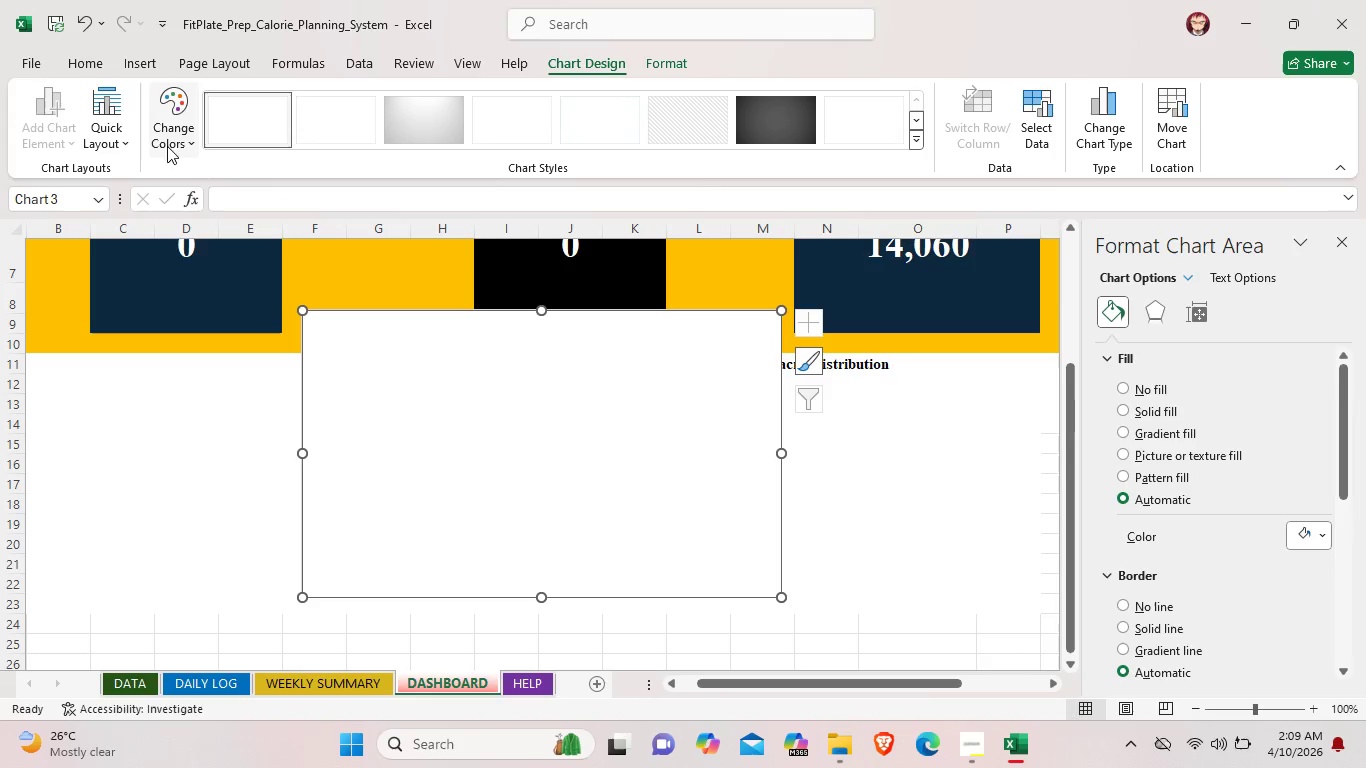 
left_click([125, 146])
 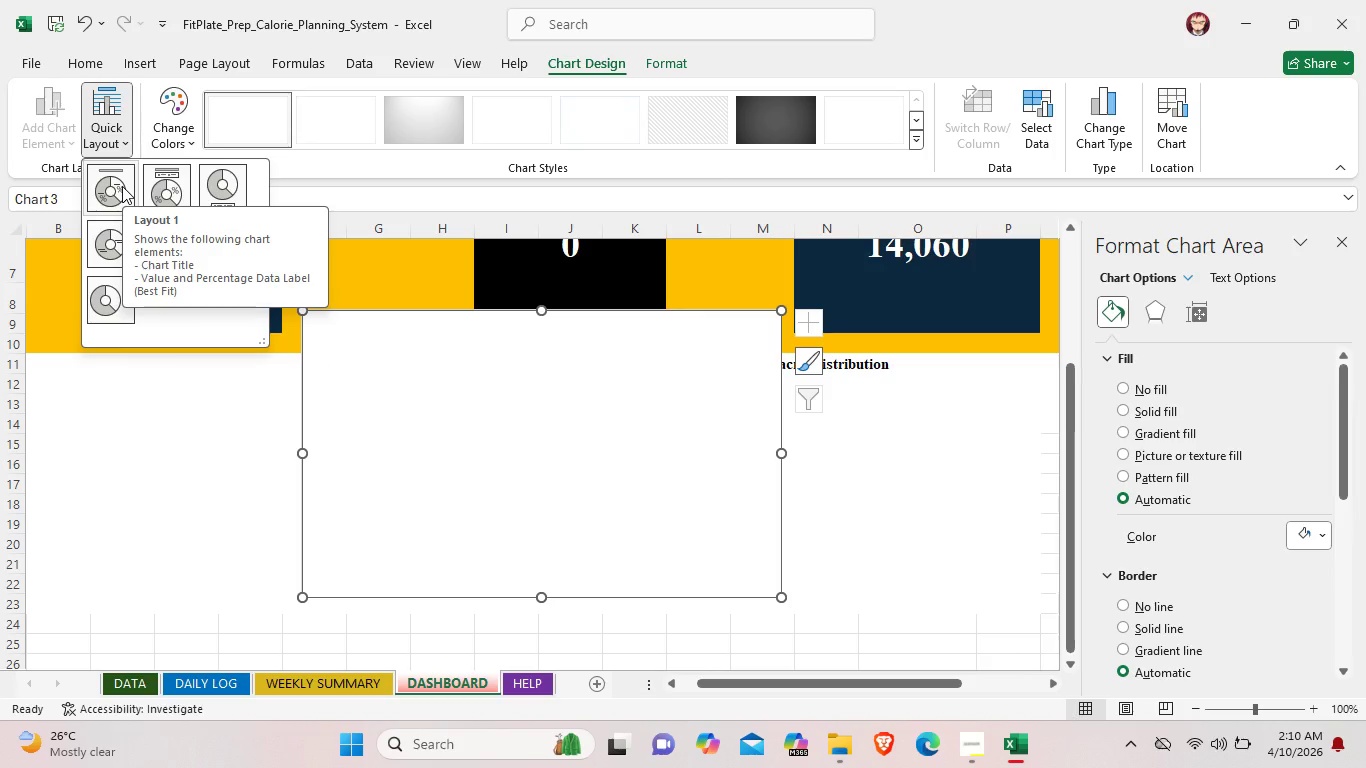 
left_click([122, 186])
 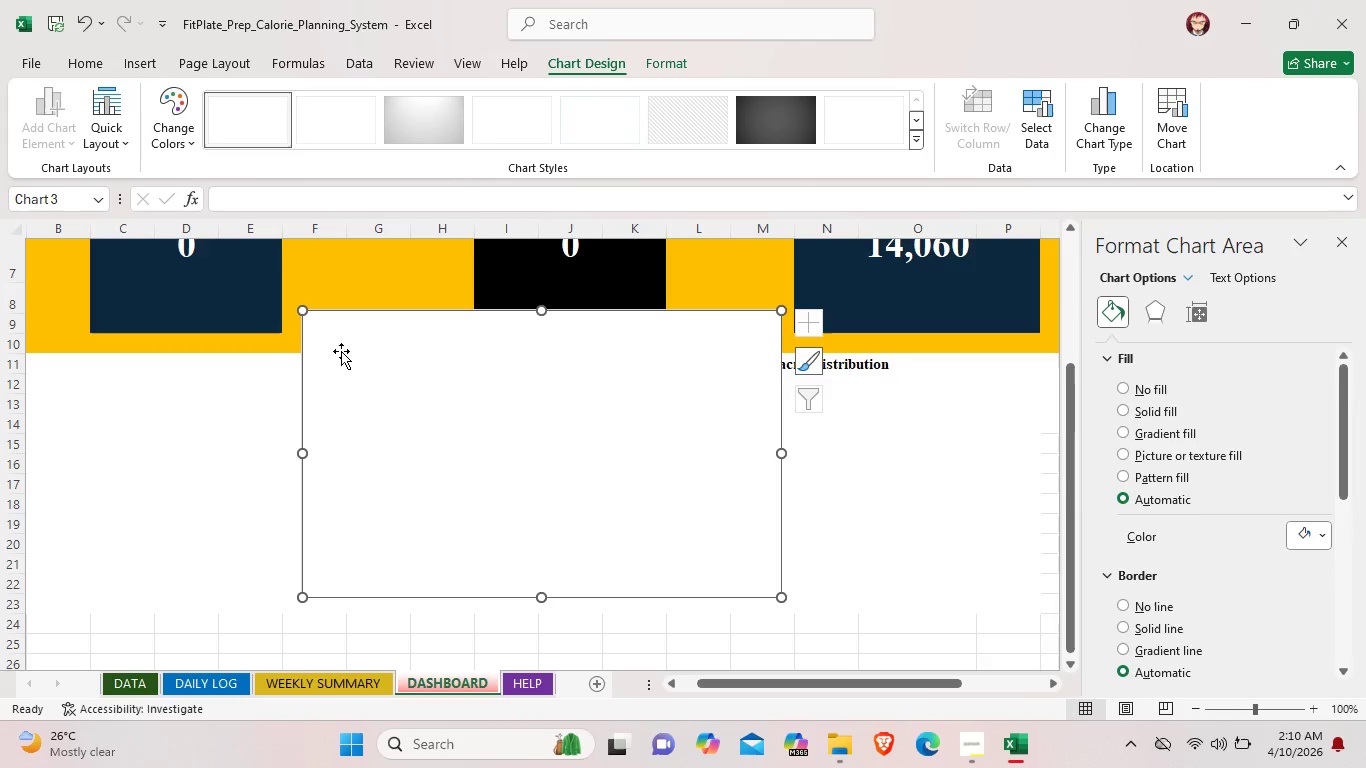 
left_click([377, 377])
 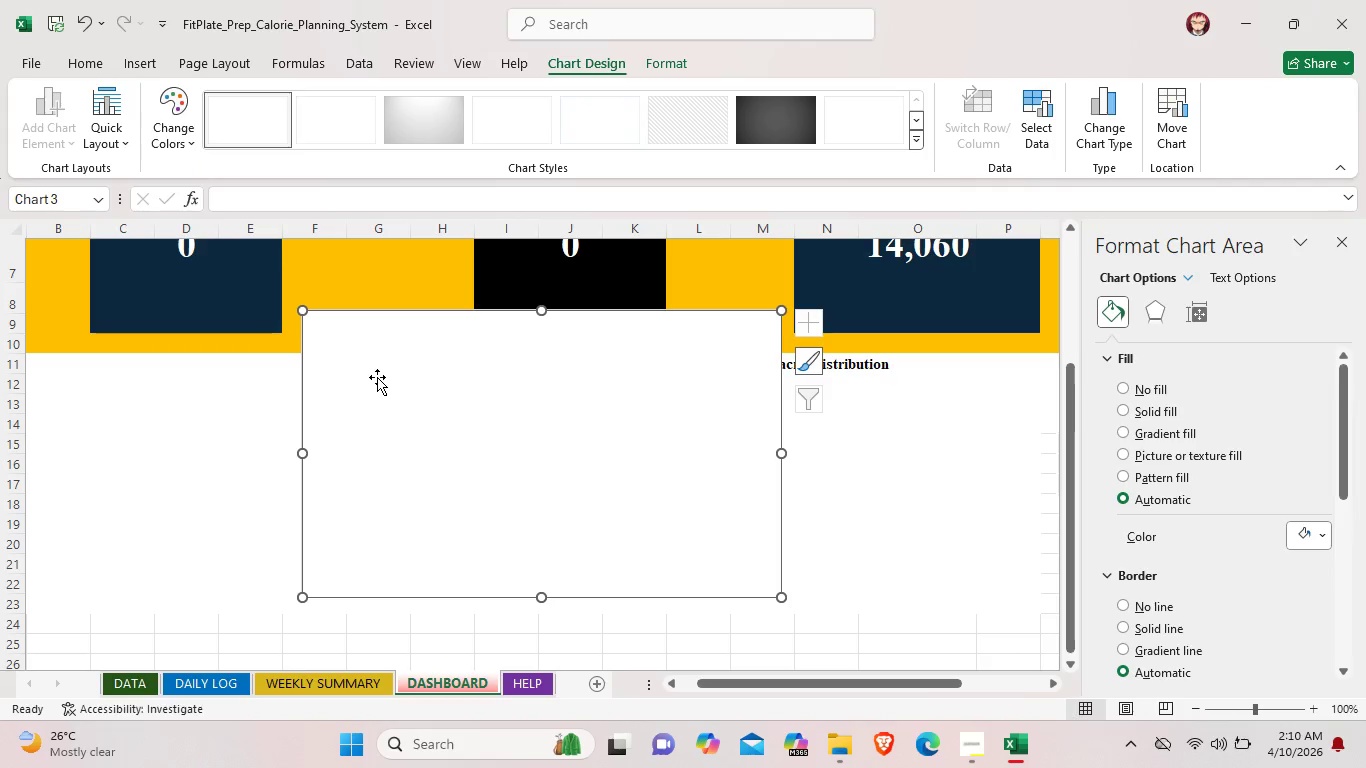 
left_click([377, 377])
 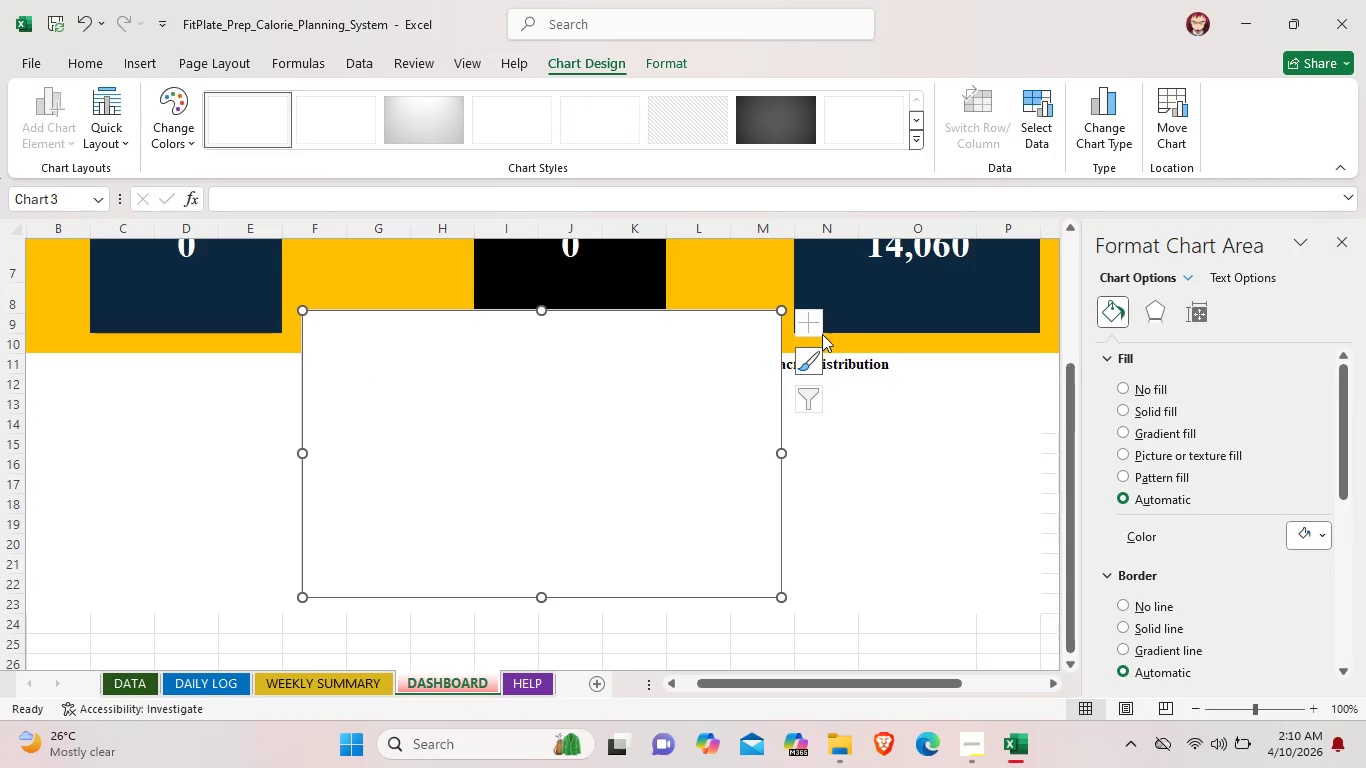 
left_click([822, 331])
 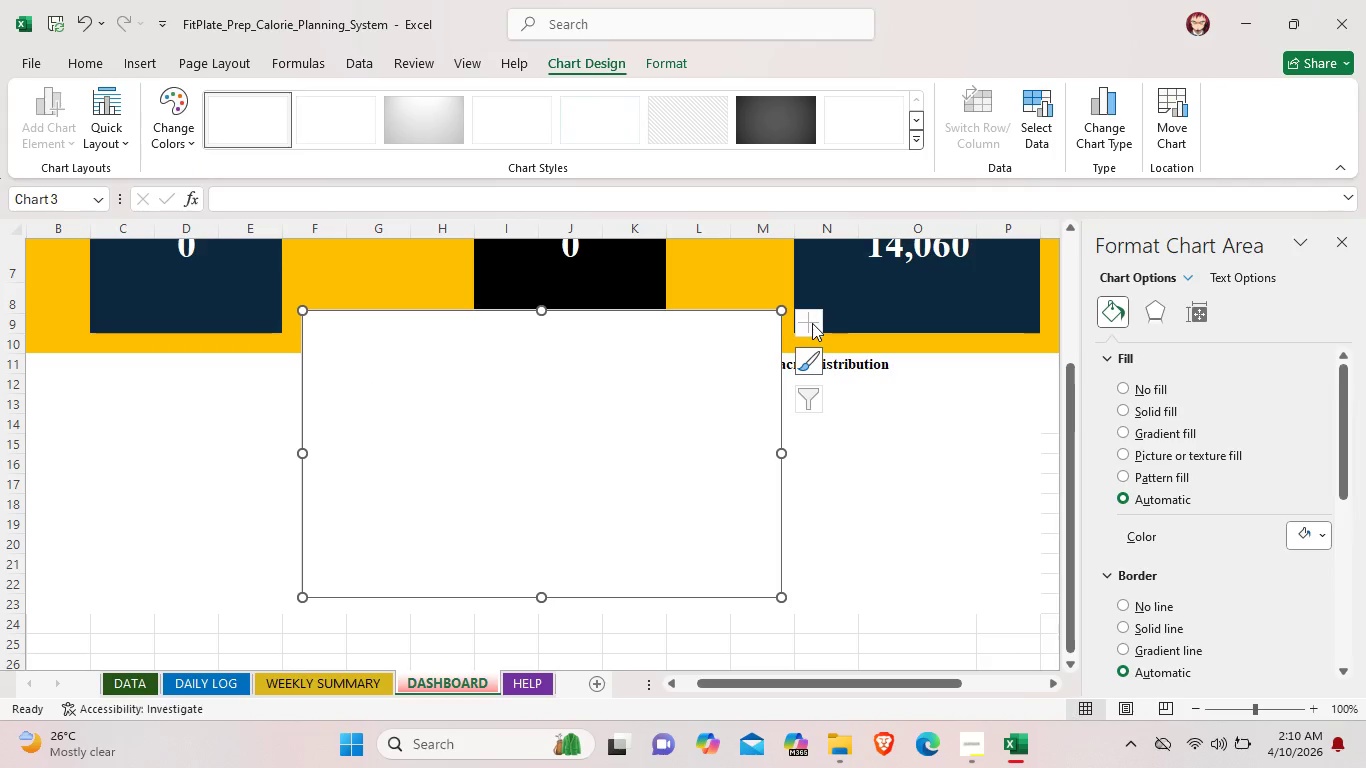 
double_click([809, 323])
 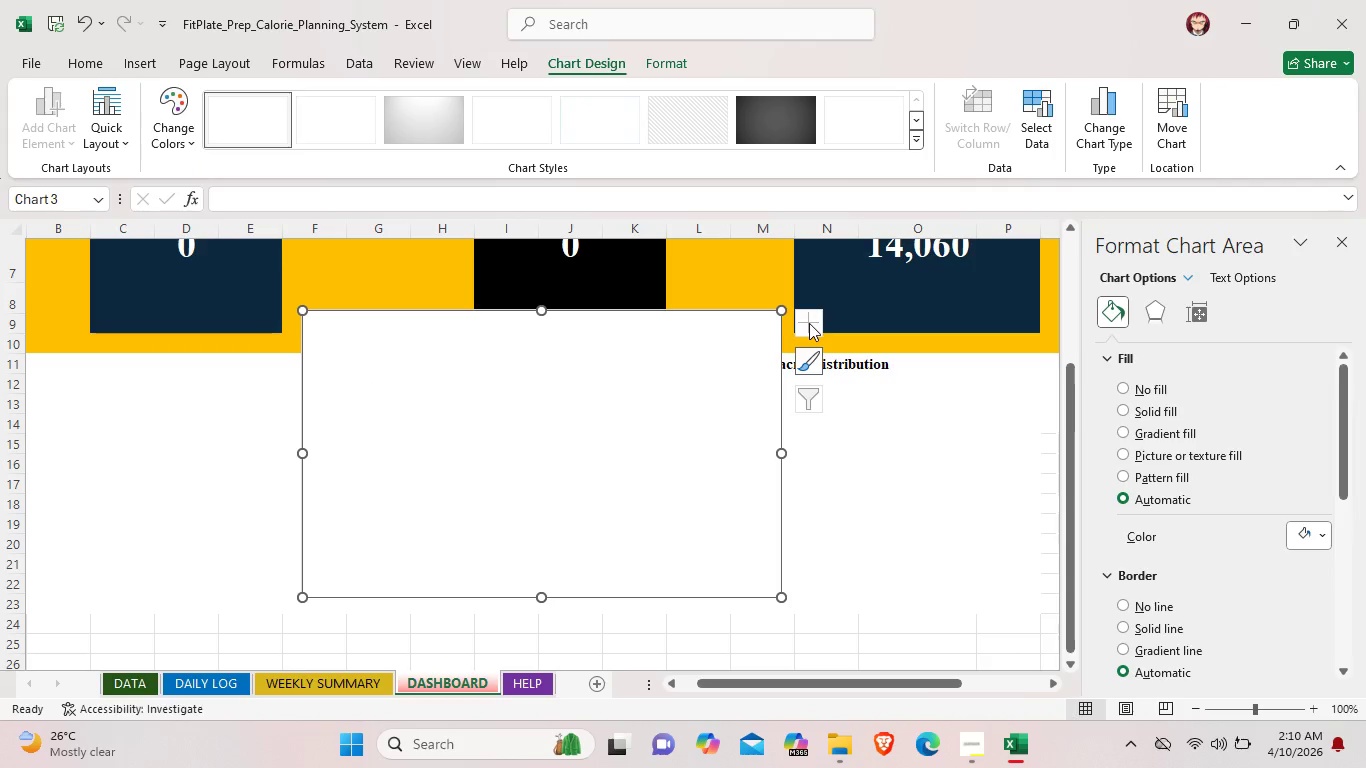 
triple_click([809, 323])
 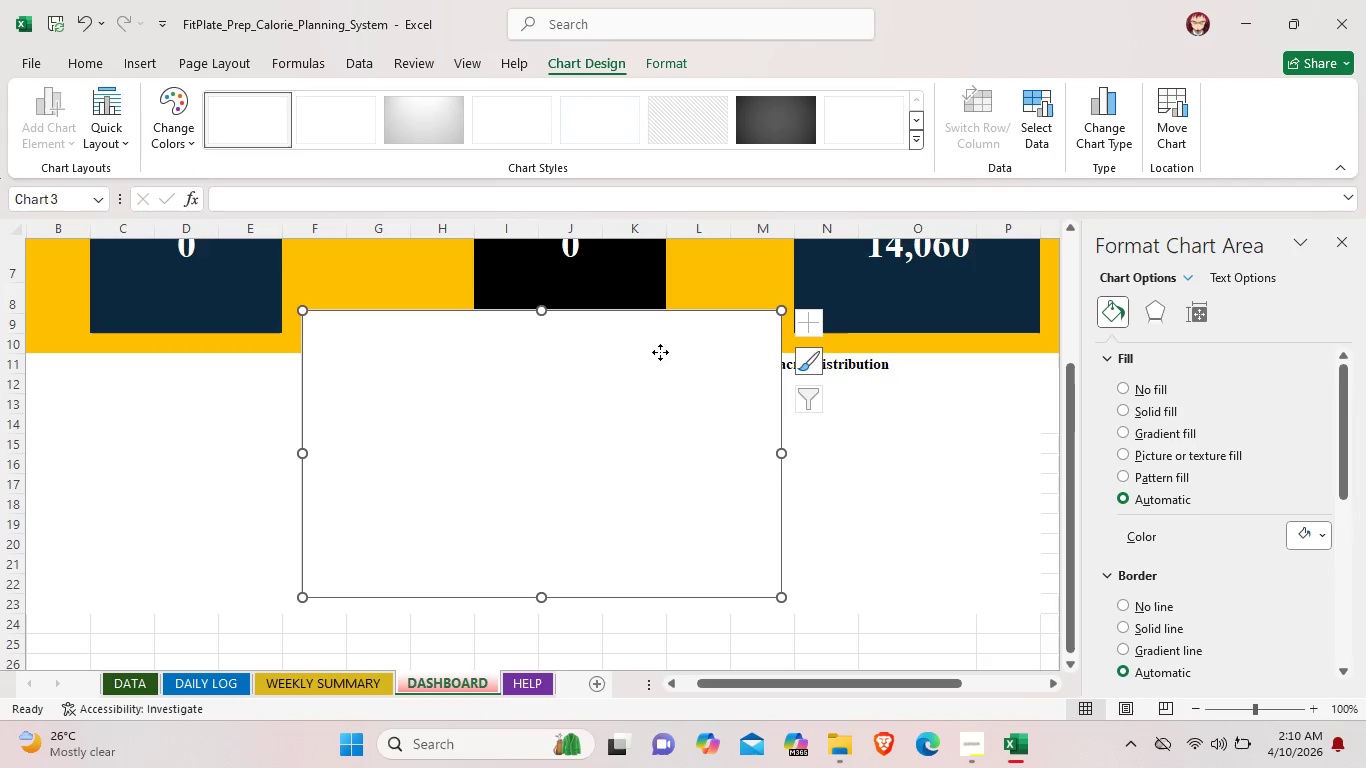 
triple_click([660, 352])
 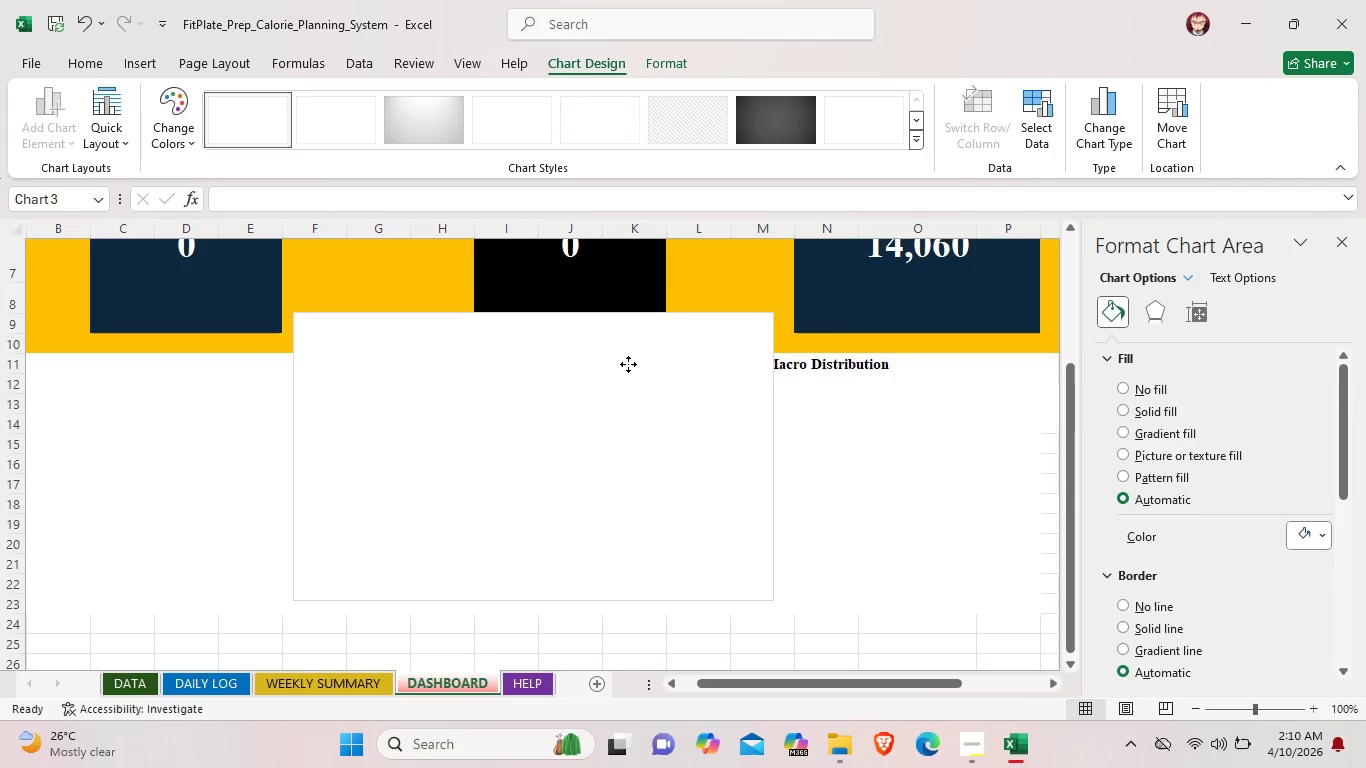 
left_click_drag(start_coordinate=[654, 355], to_coordinate=[627, 365])
 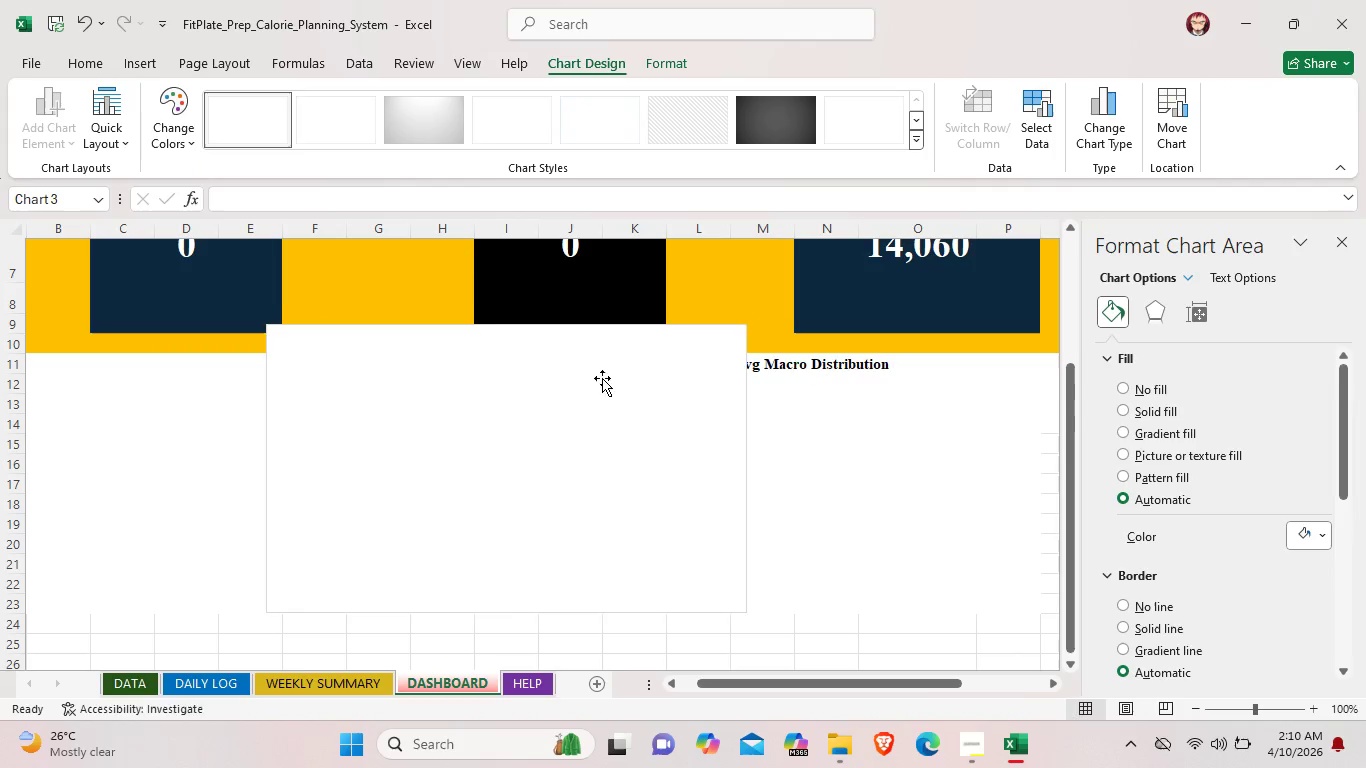 
left_click_drag(start_coordinate=[618, 369], to_coordinate=[603, 378])
 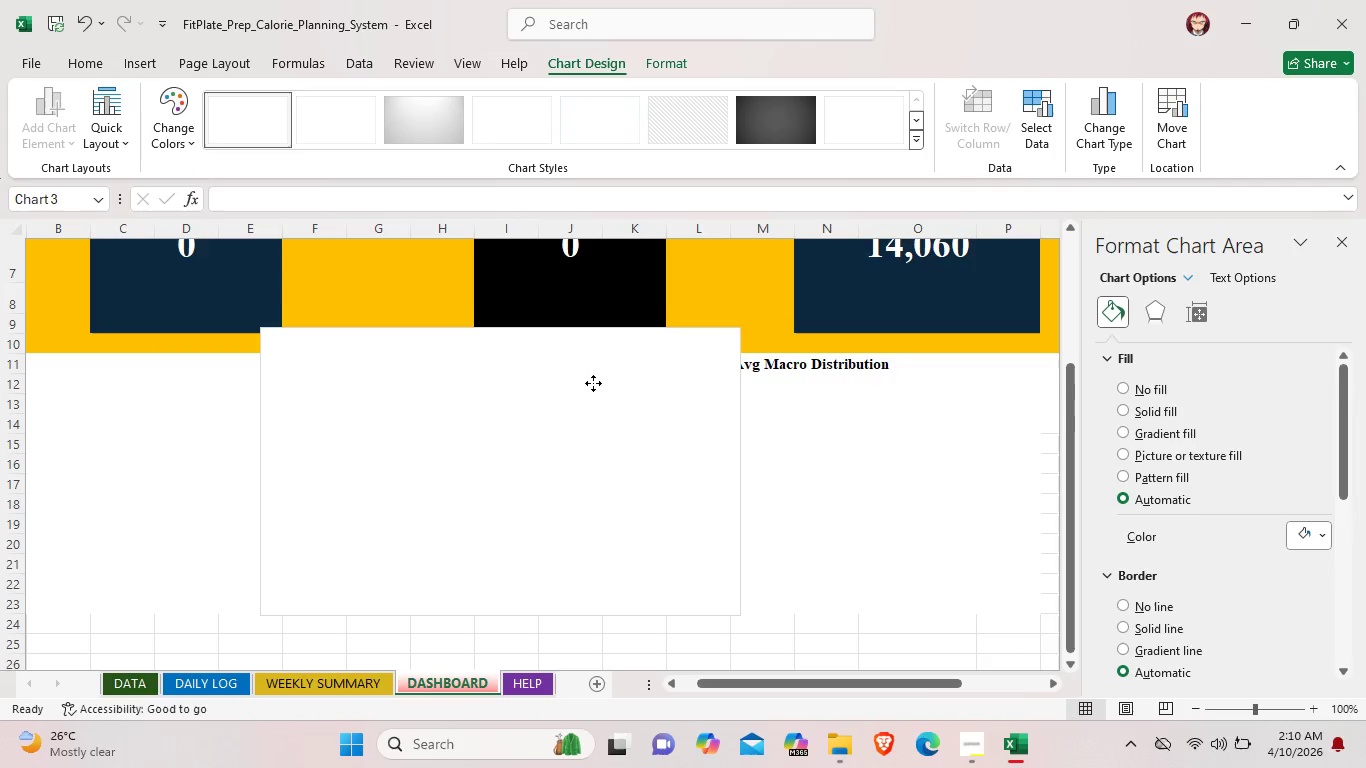 
left_click_drag(start_coordinate=[599, 380], to_coordinate=[593, 383])
 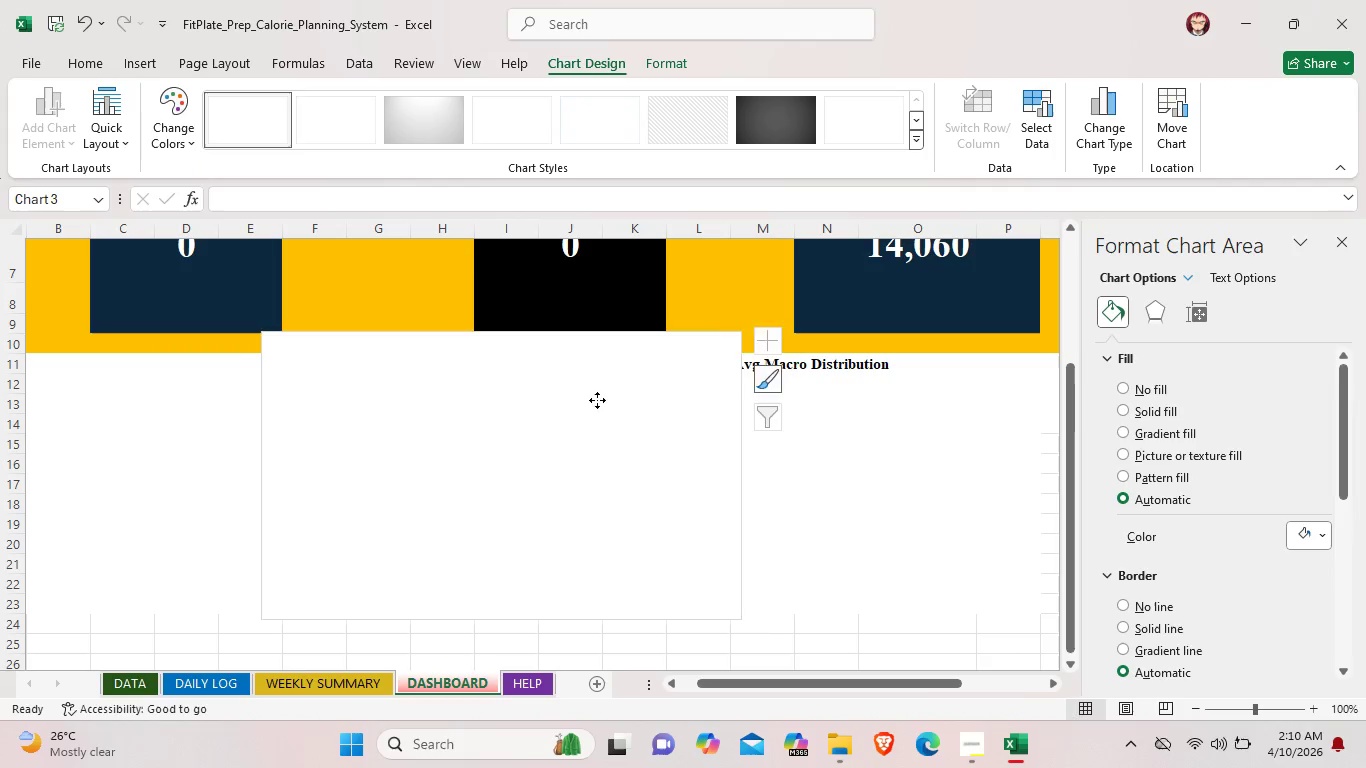 
left_click_drag(start_coordinate=[594, 392], to_coordinate=[806, 394])
 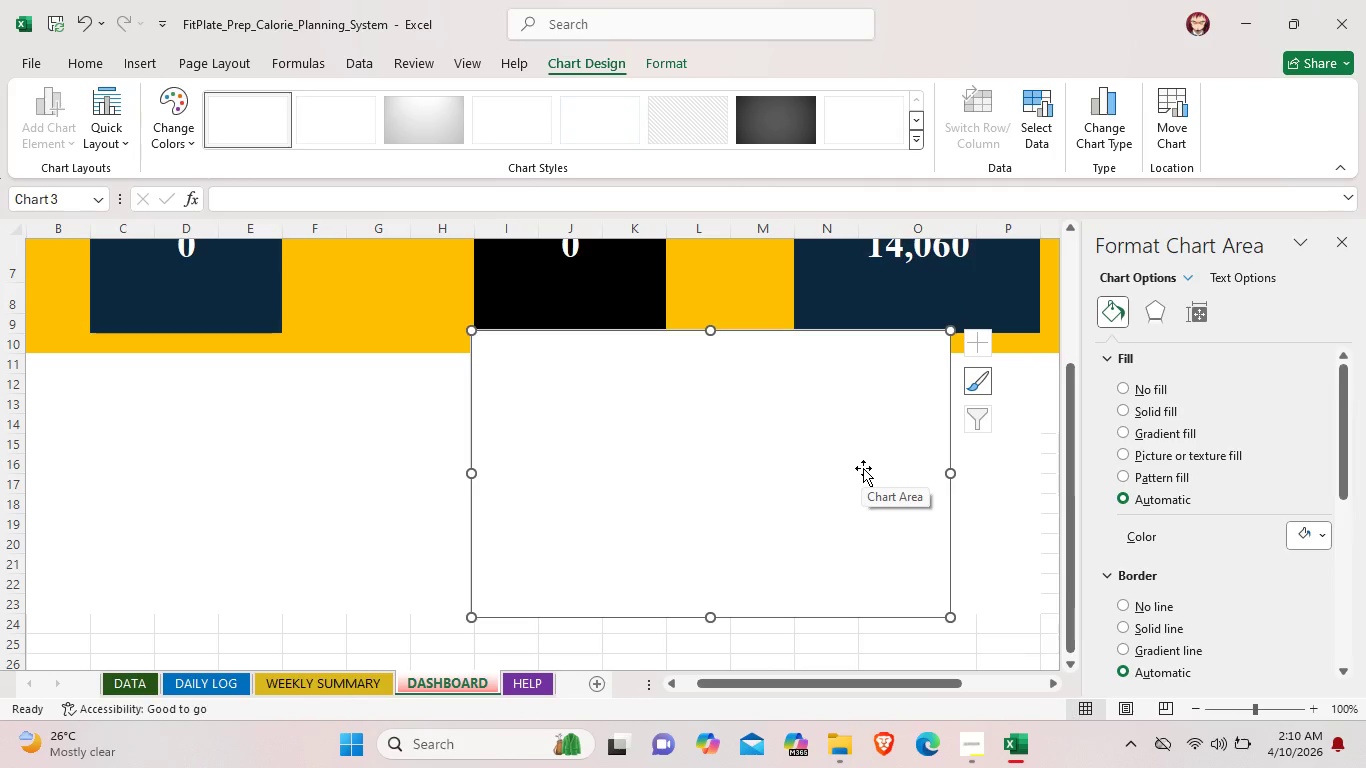 
wait(5.45)
 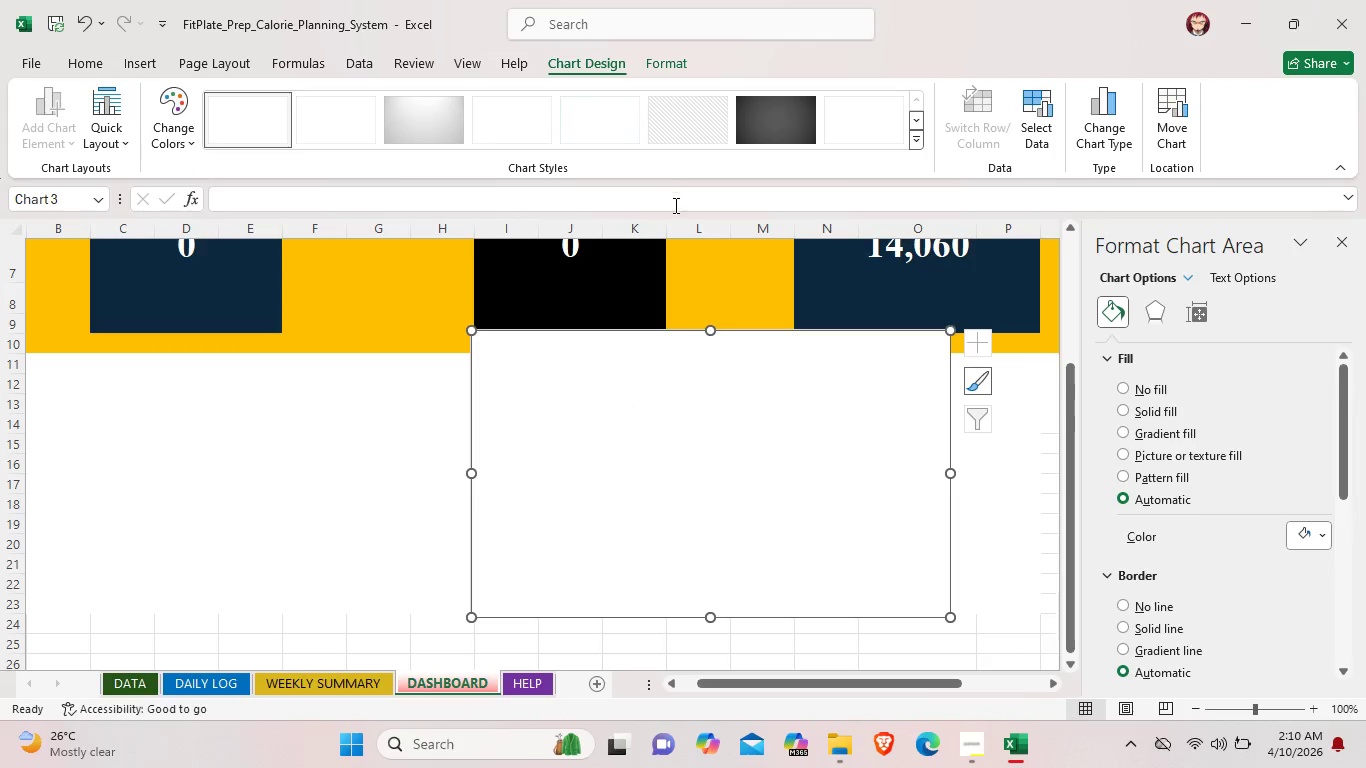 
key(Backspace)
 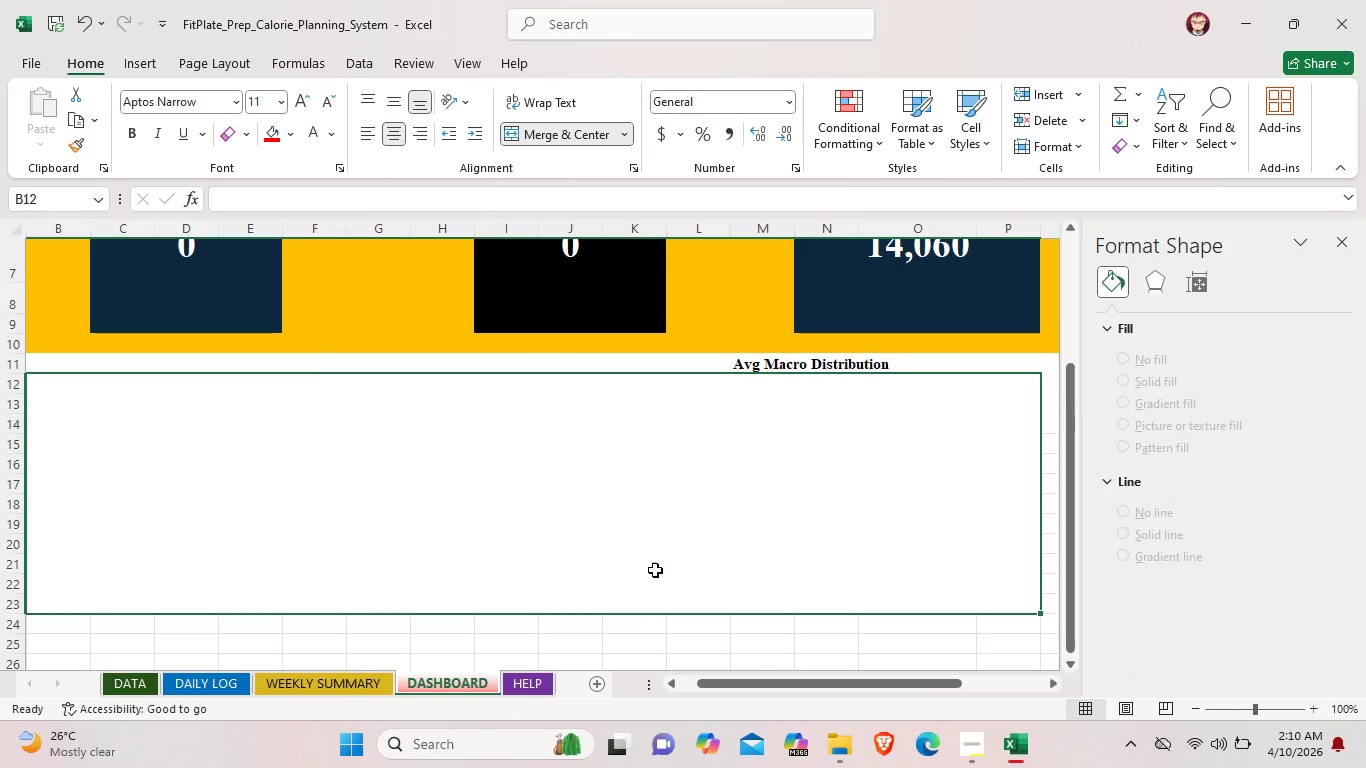 
left_click([622, 631])
 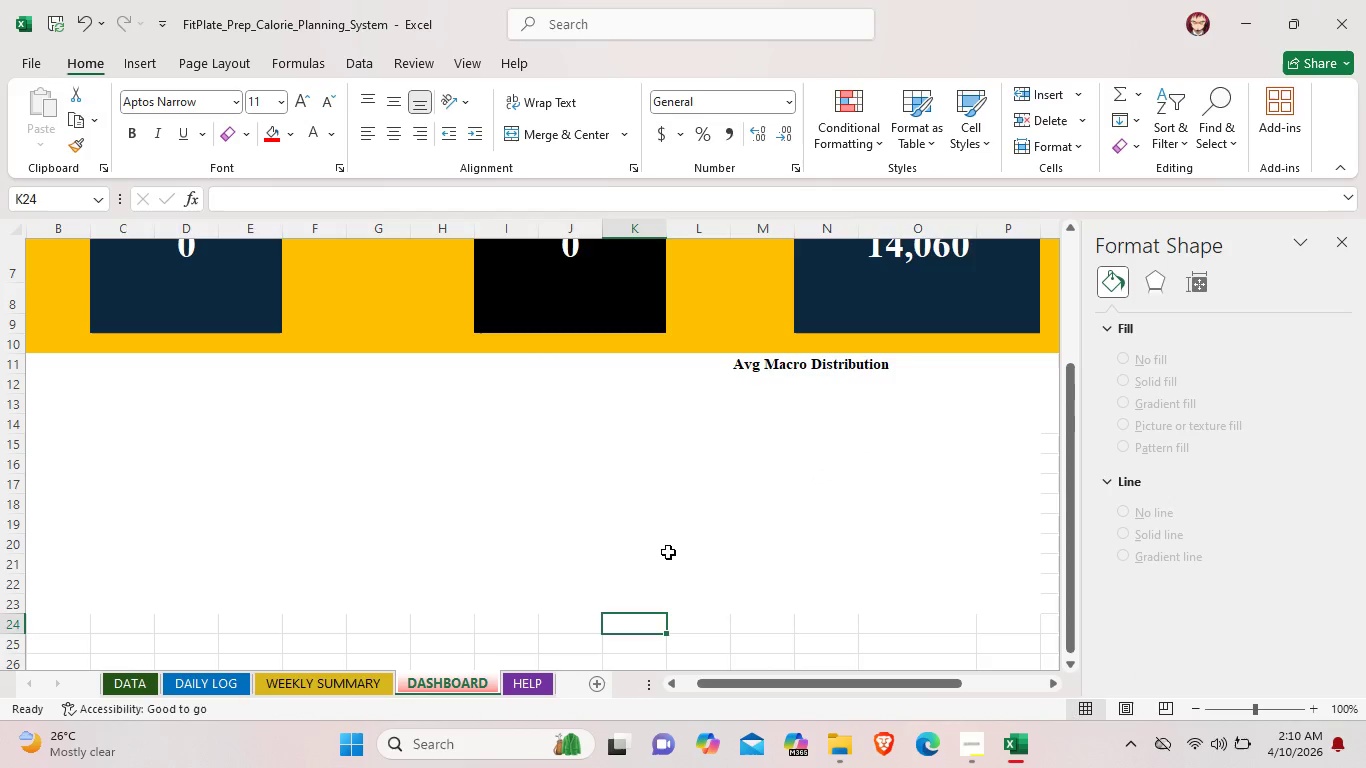 
left_click([668, 550])
 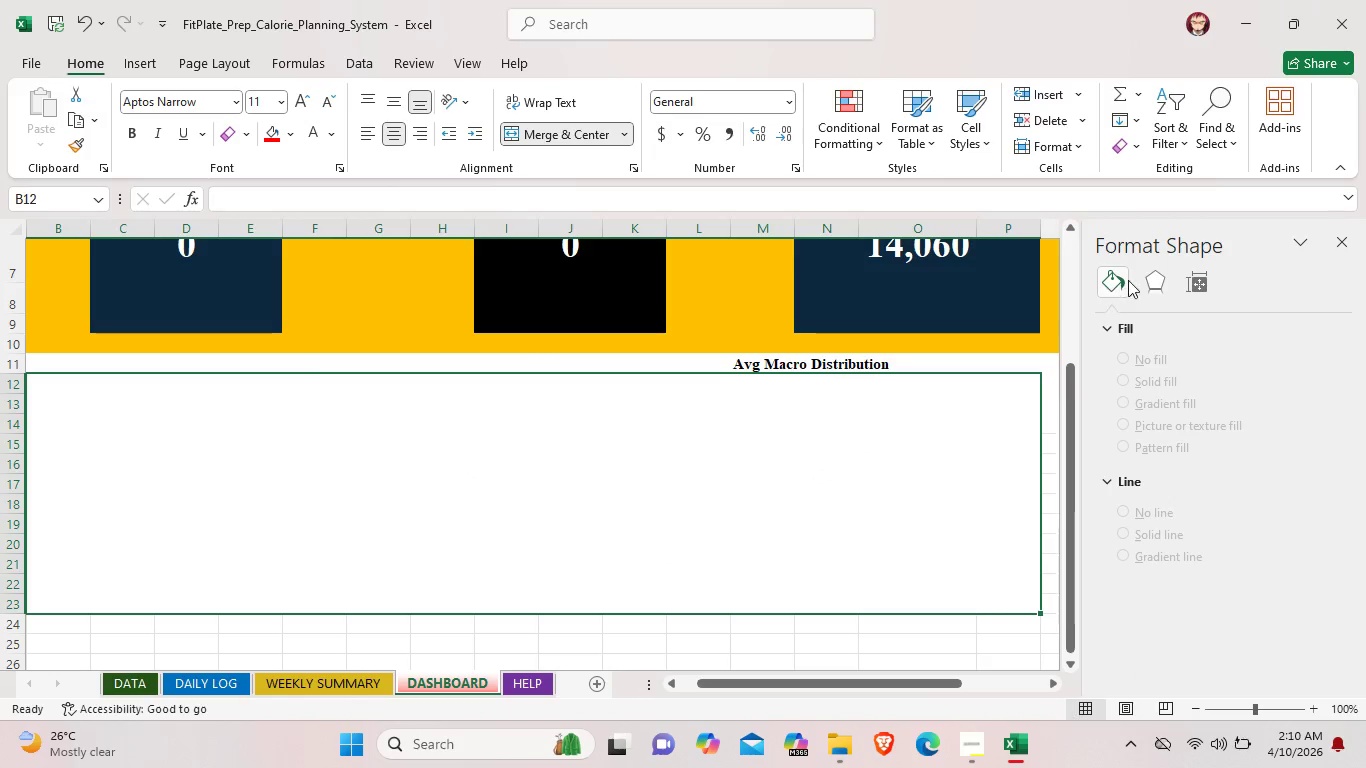 
left_click([1147, 279])
 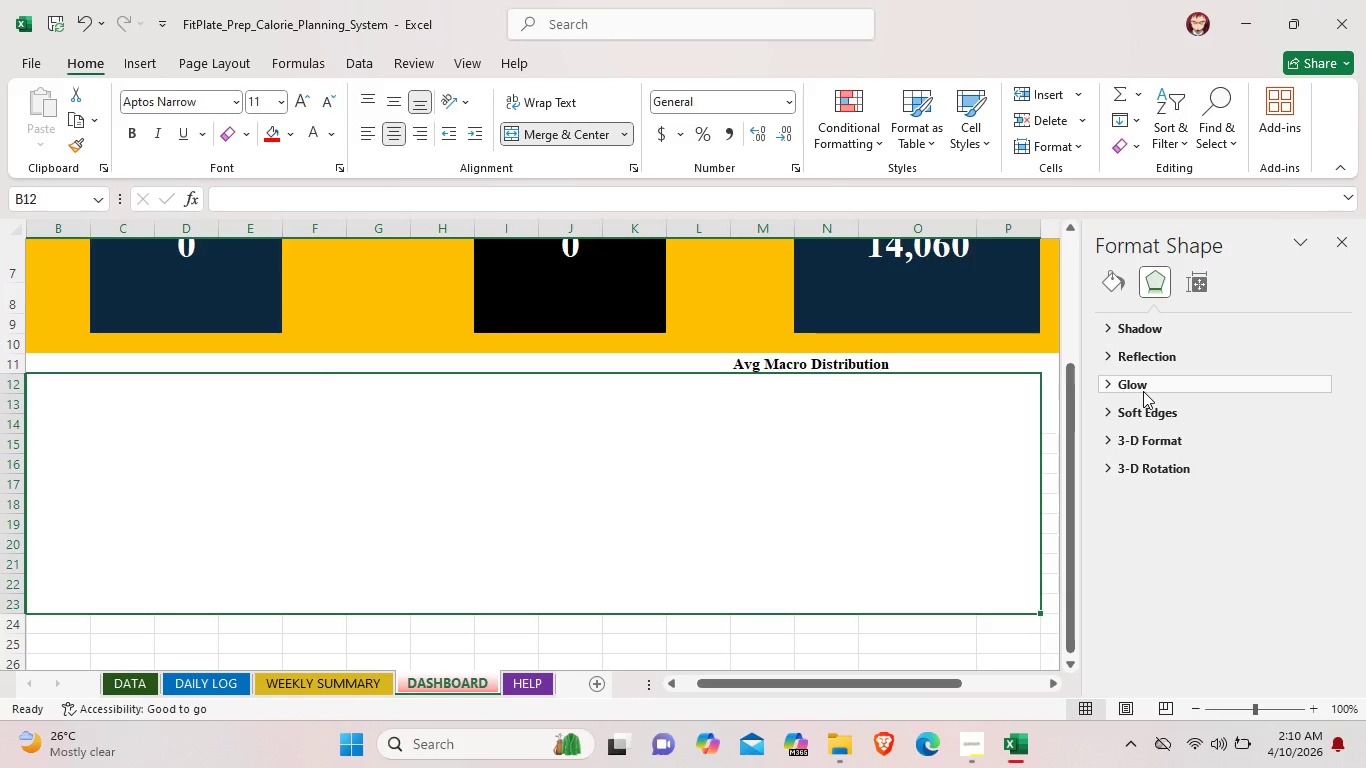 
left_click([1143, 391])
 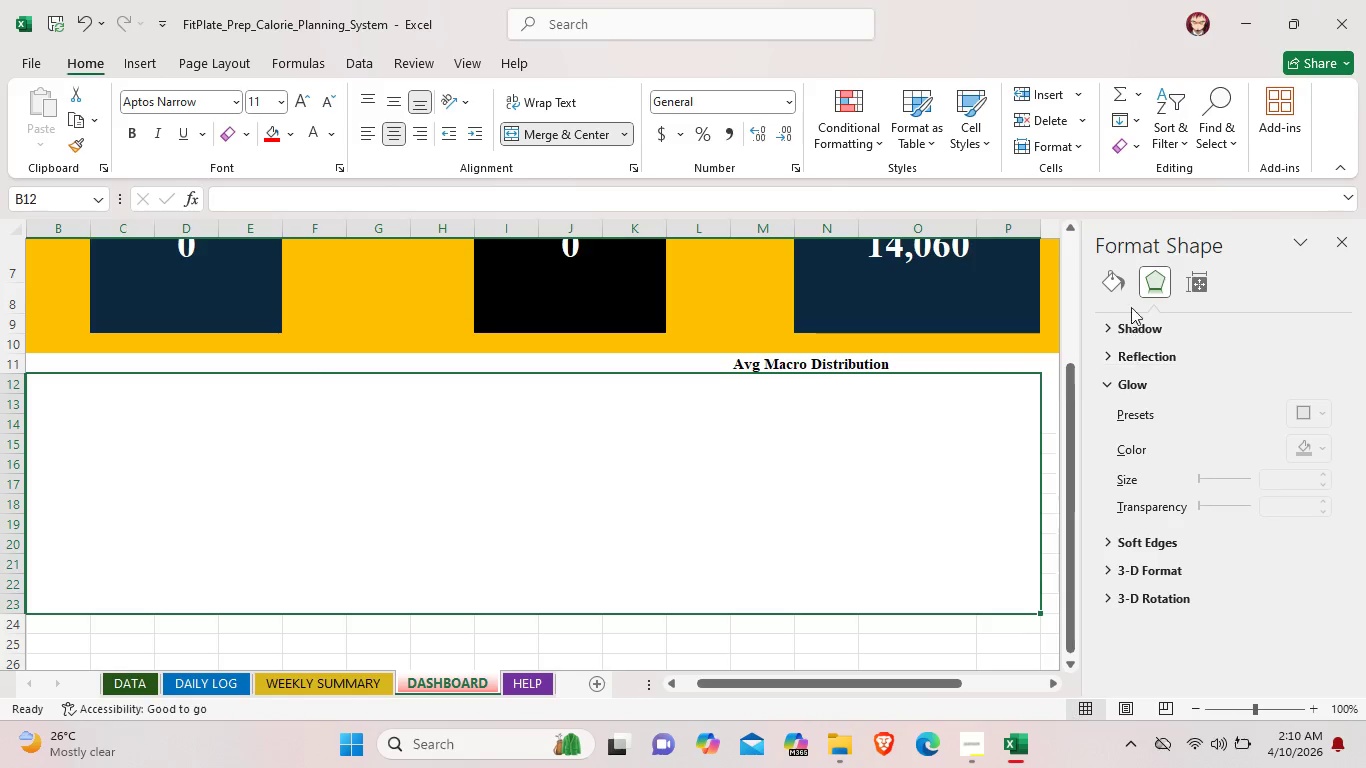 
left_click([1193, 282])
 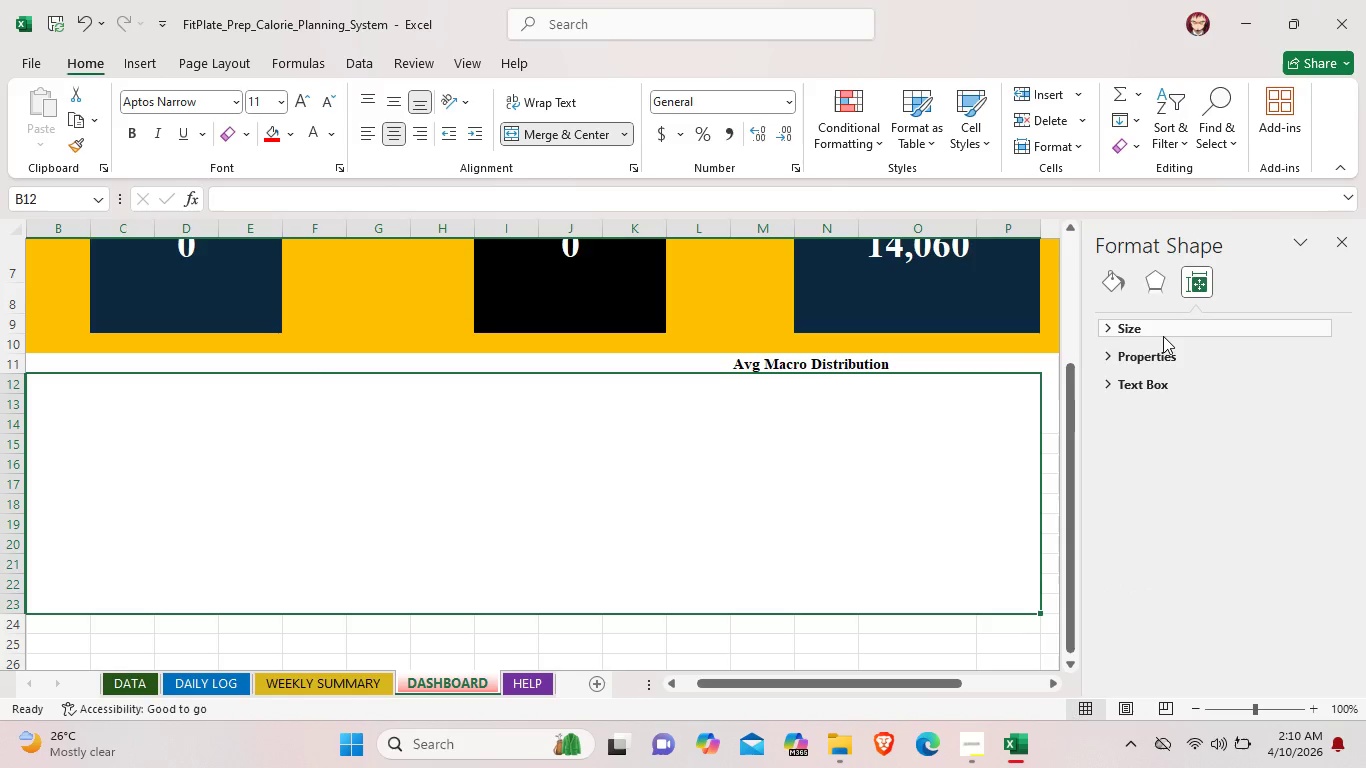 
left_click([1163, 336])
 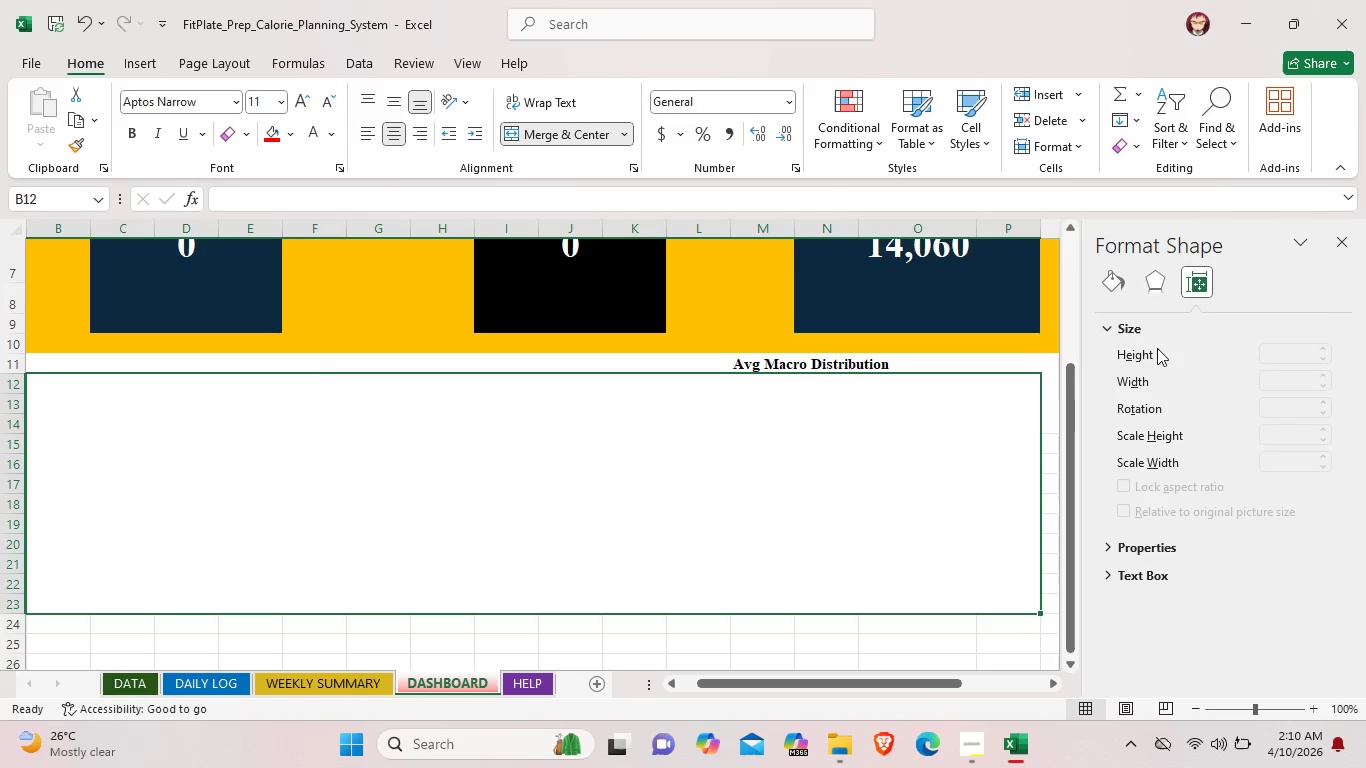 
left_click([1158, 285])
 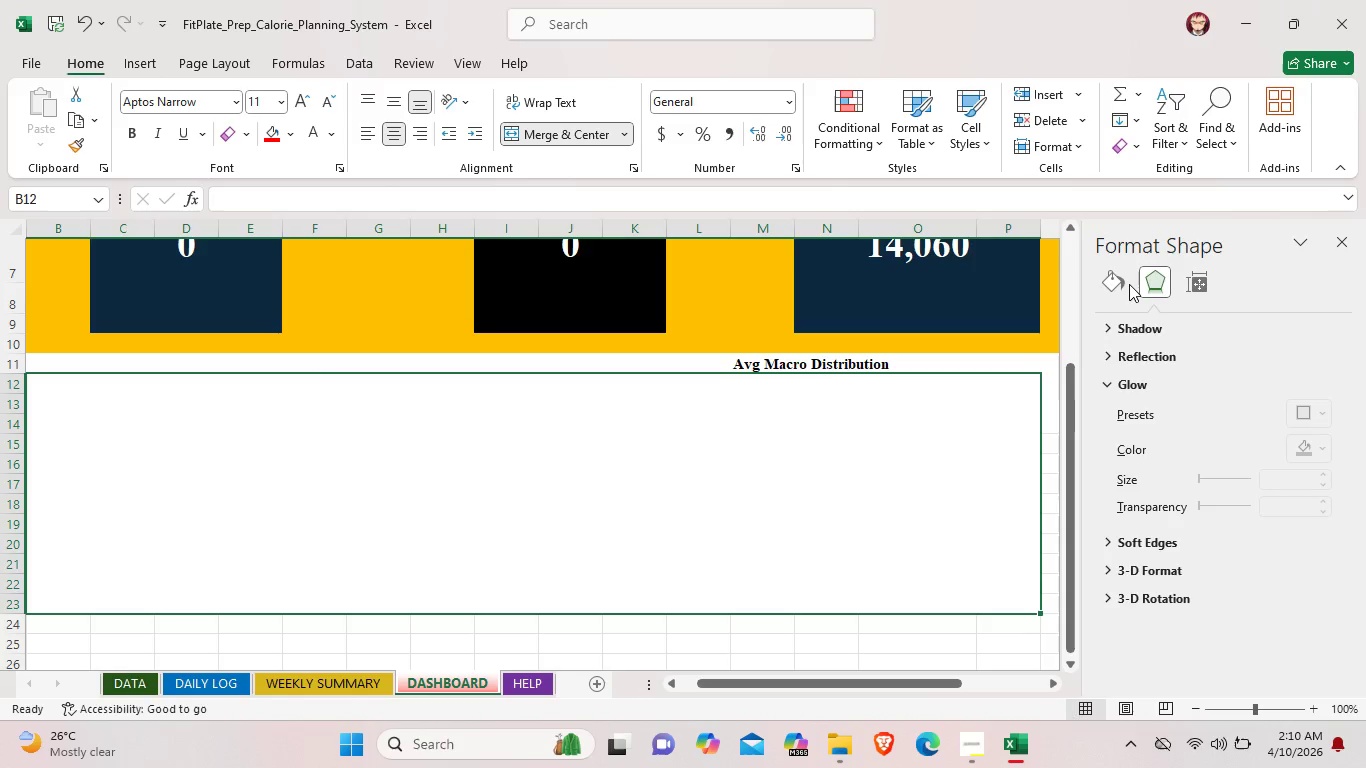 
left_click([1128, 283])
 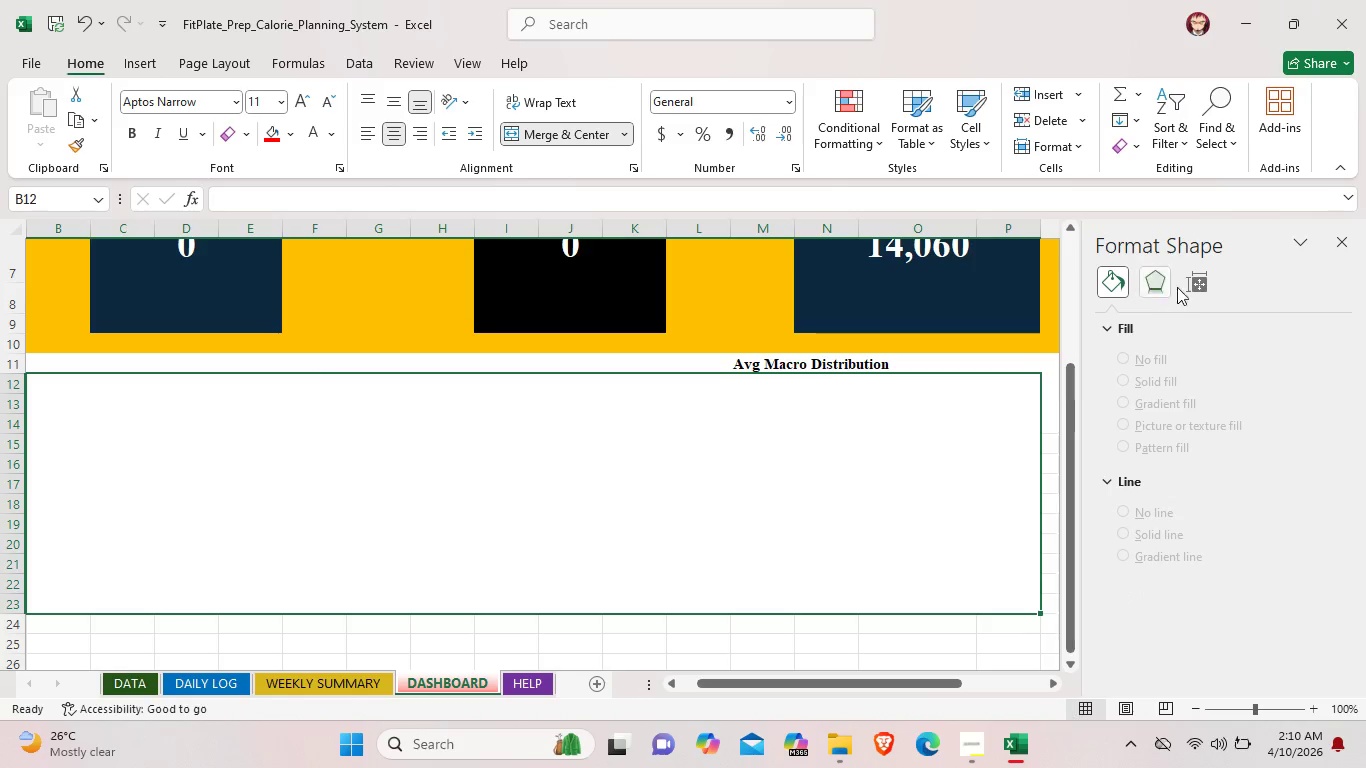 
left_click([1192, 283])
 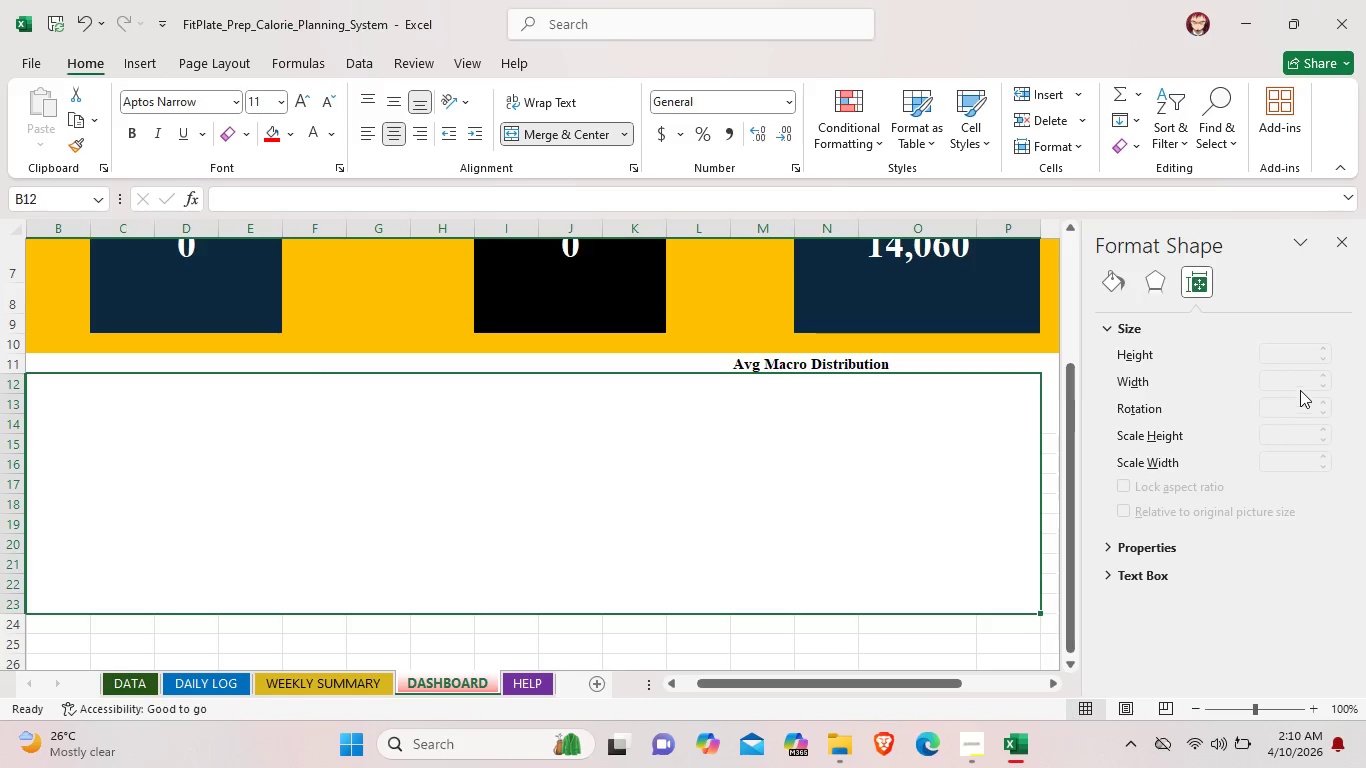 
double_click([1285, 385])
 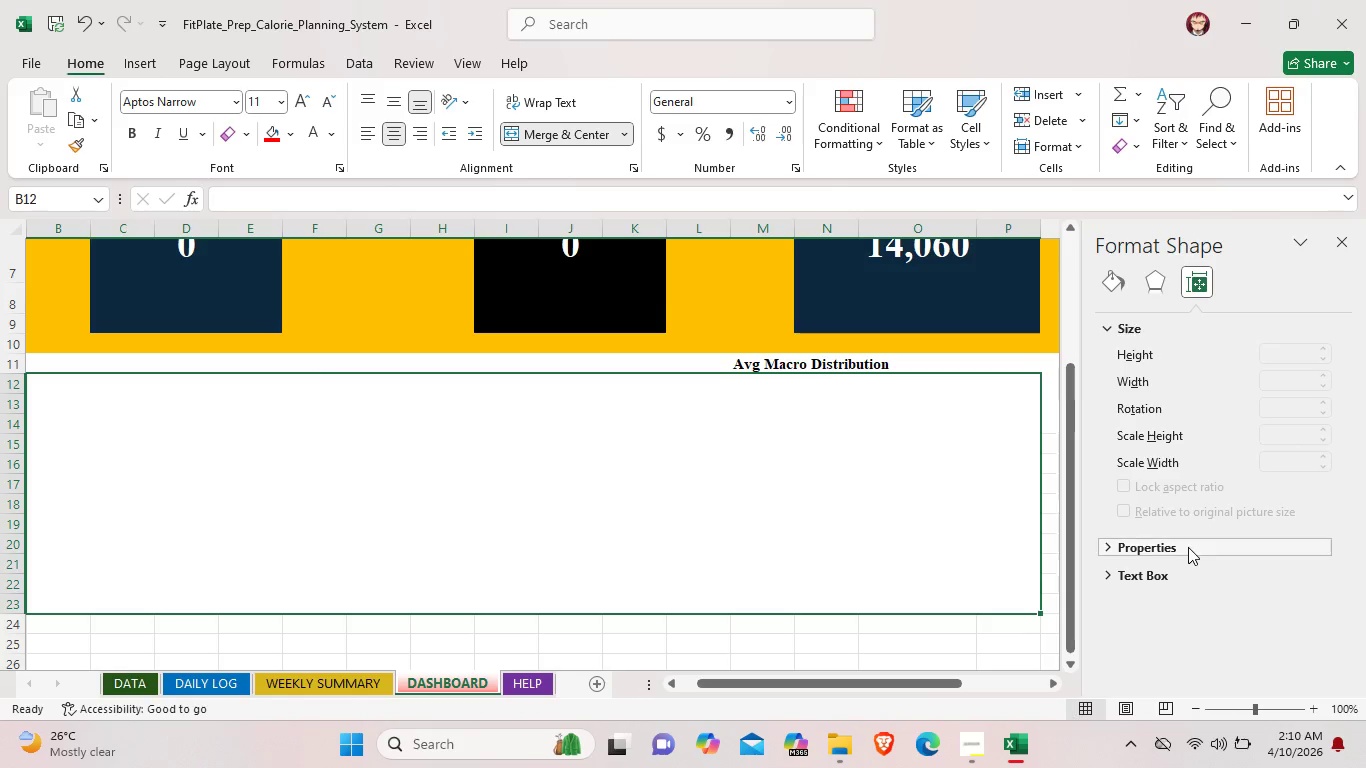 
left_click([1188, 547])
 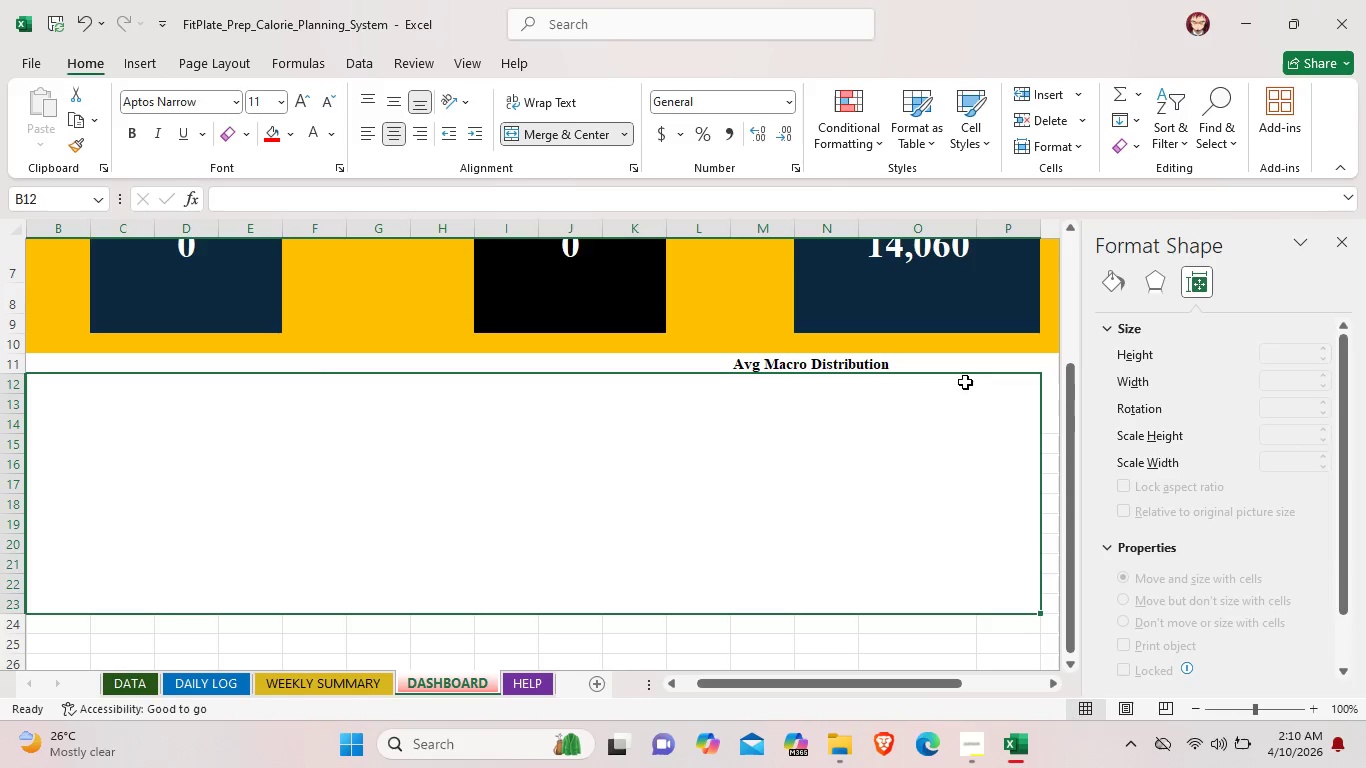 
left_click([907, 463])
 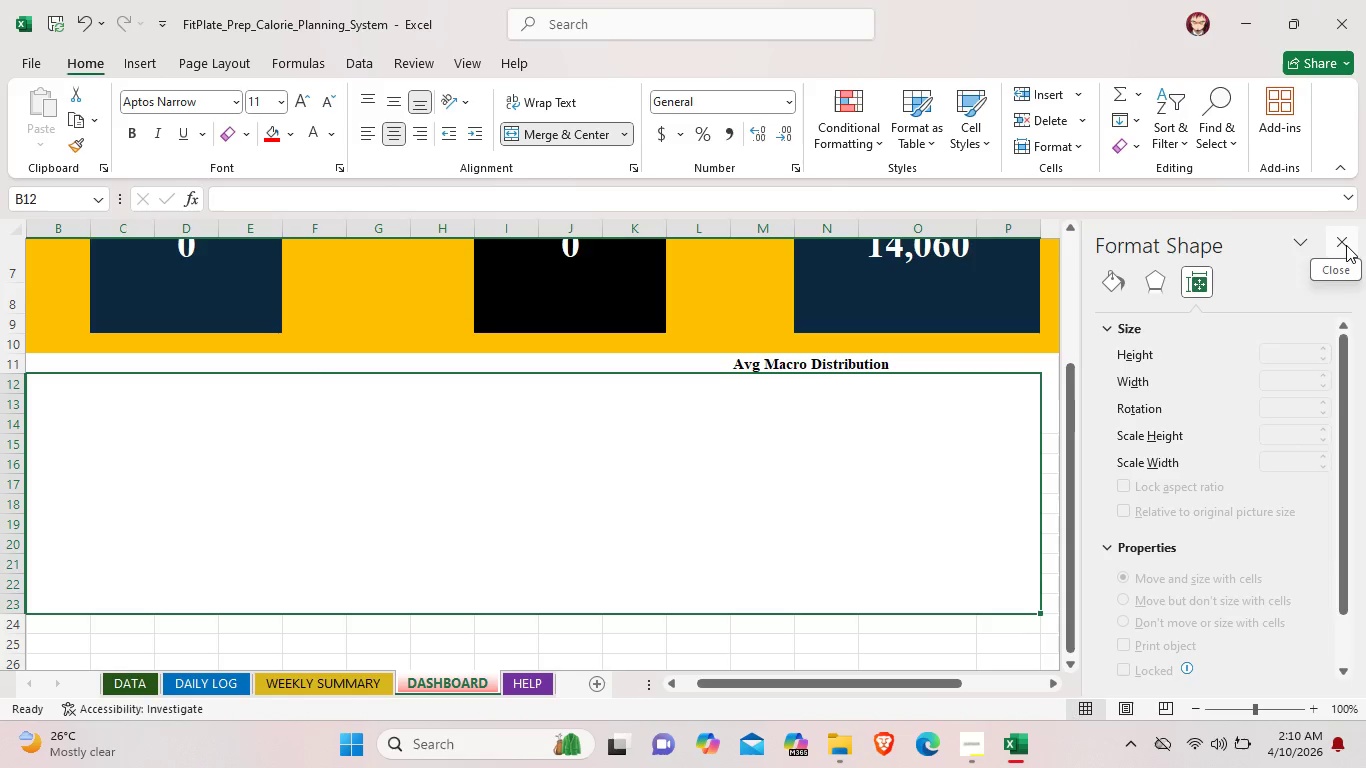 
left_click([1346, 244])
 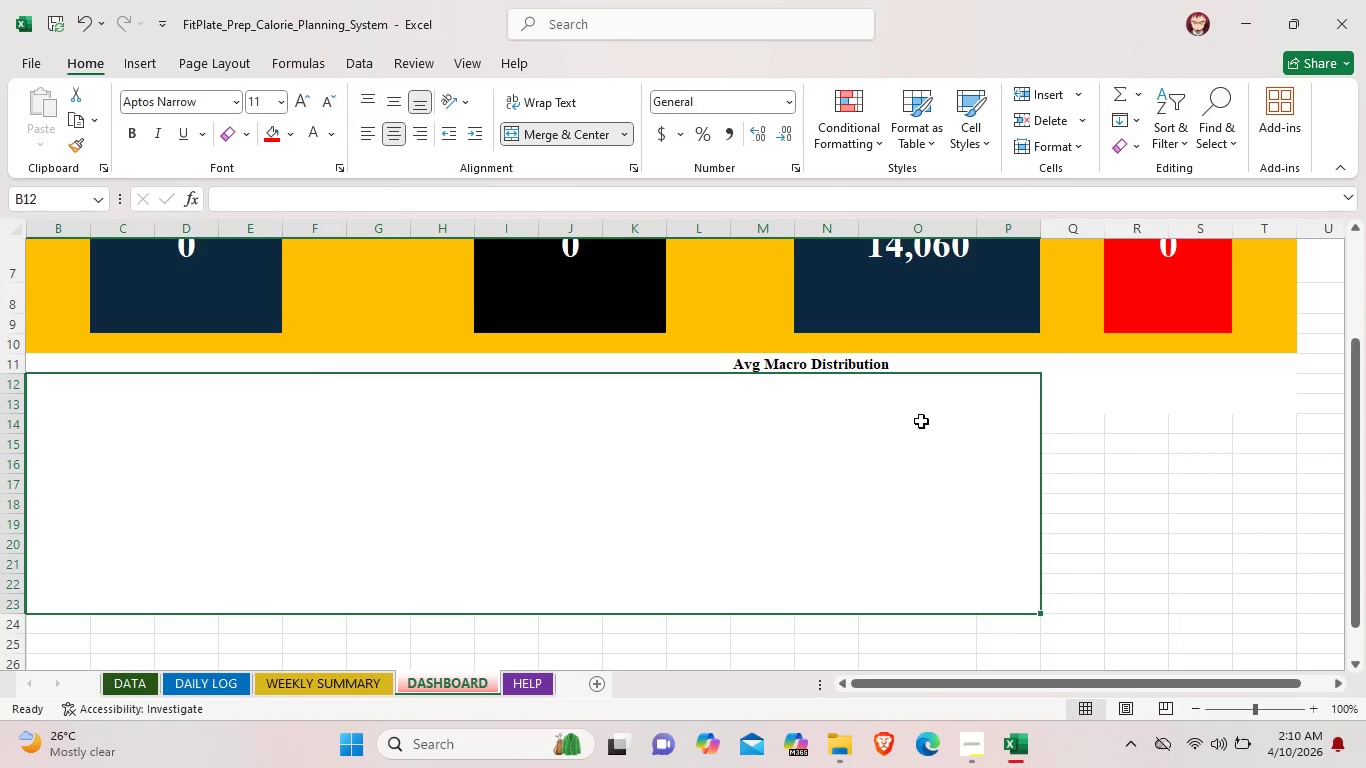 
left_click([921, 421])
 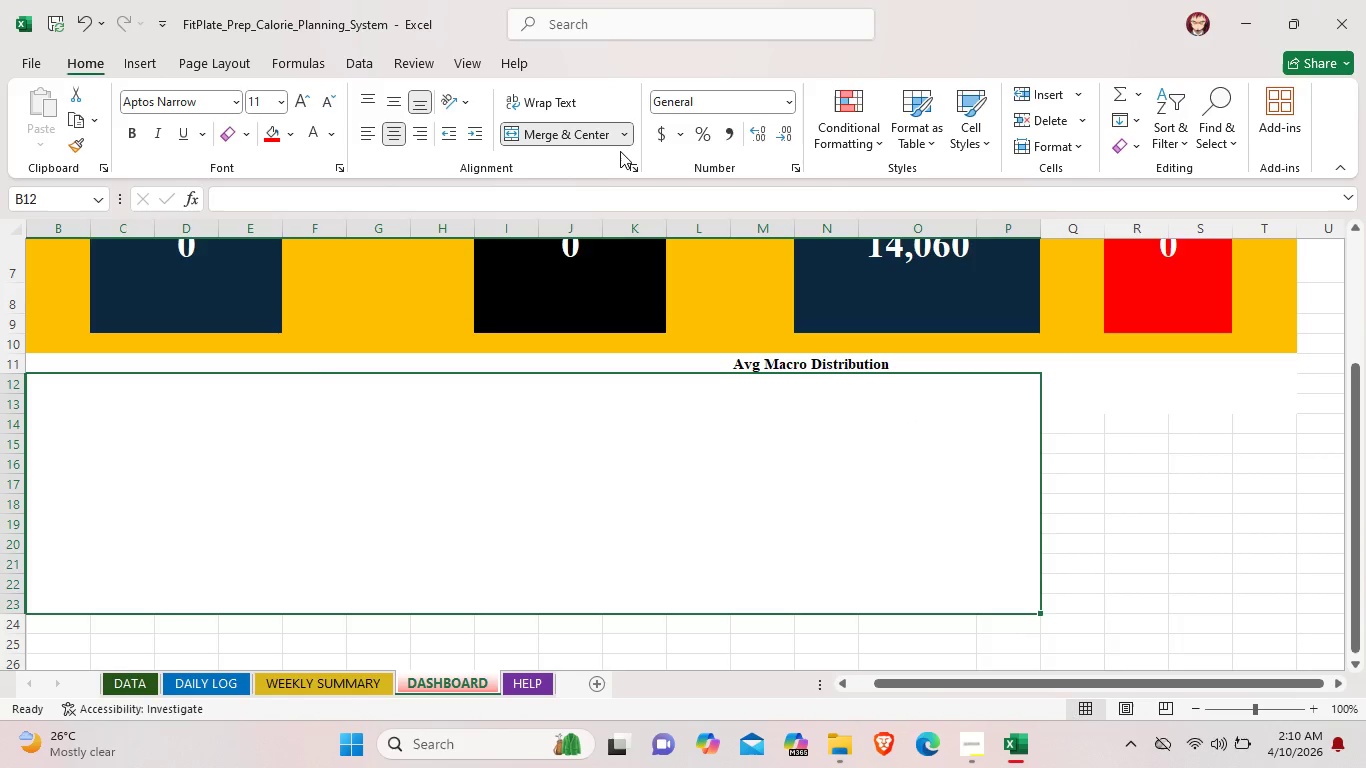 
left_click([604, 132])
 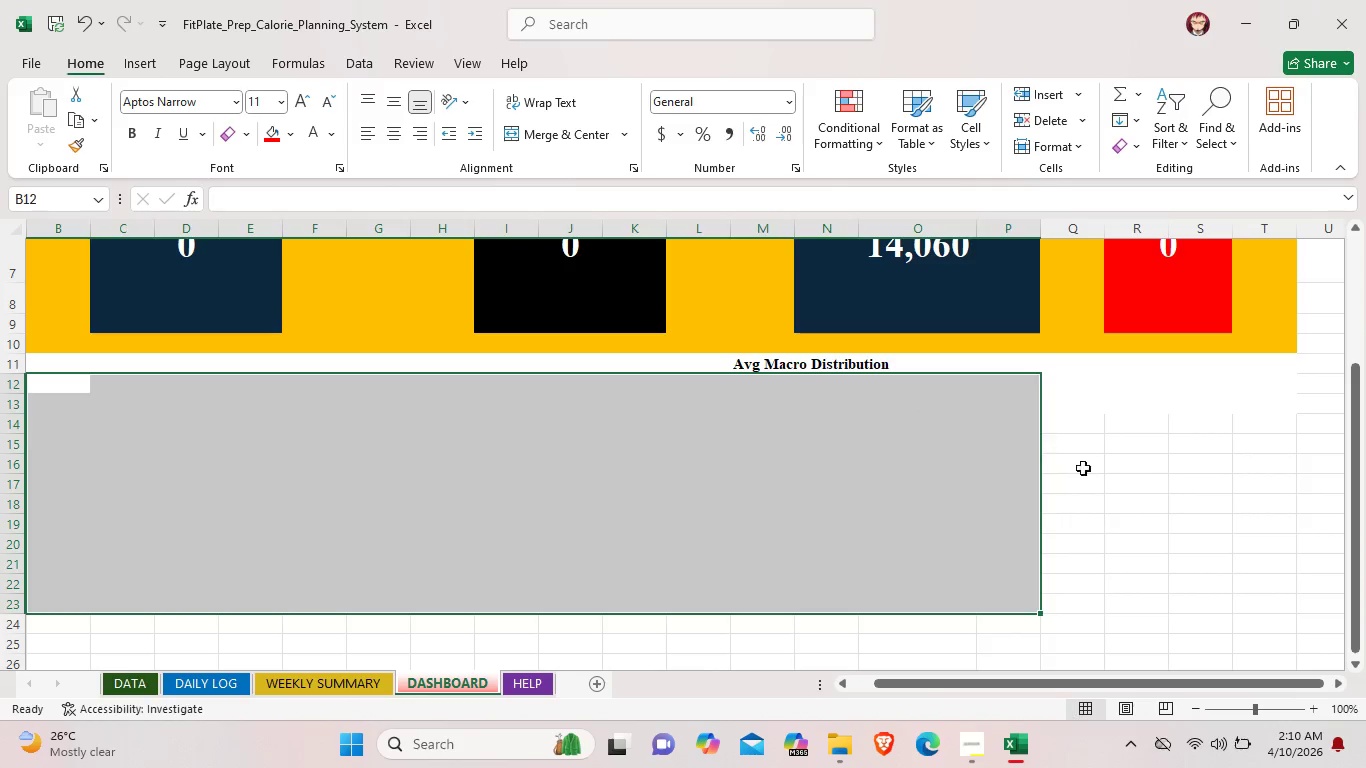 
left_click([1121, 478])
 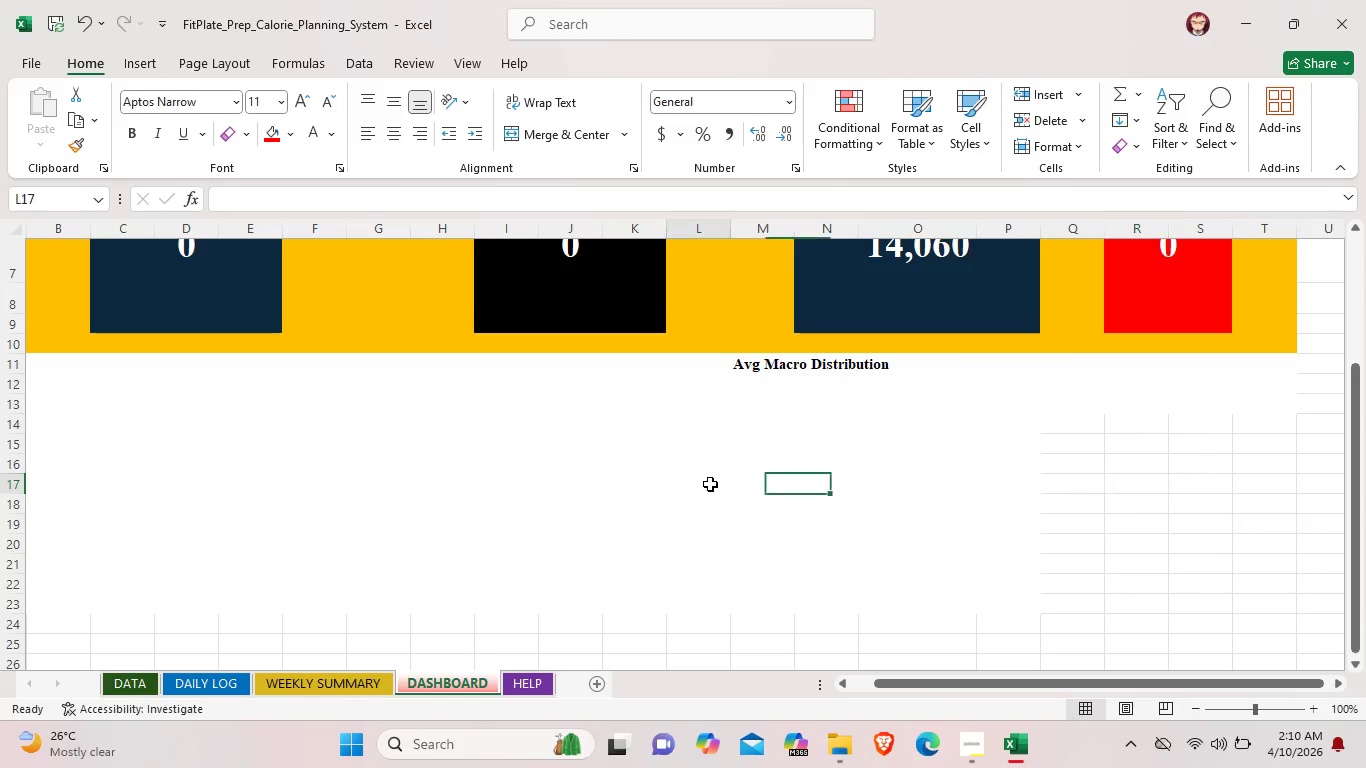 
double_click([710, 484])
 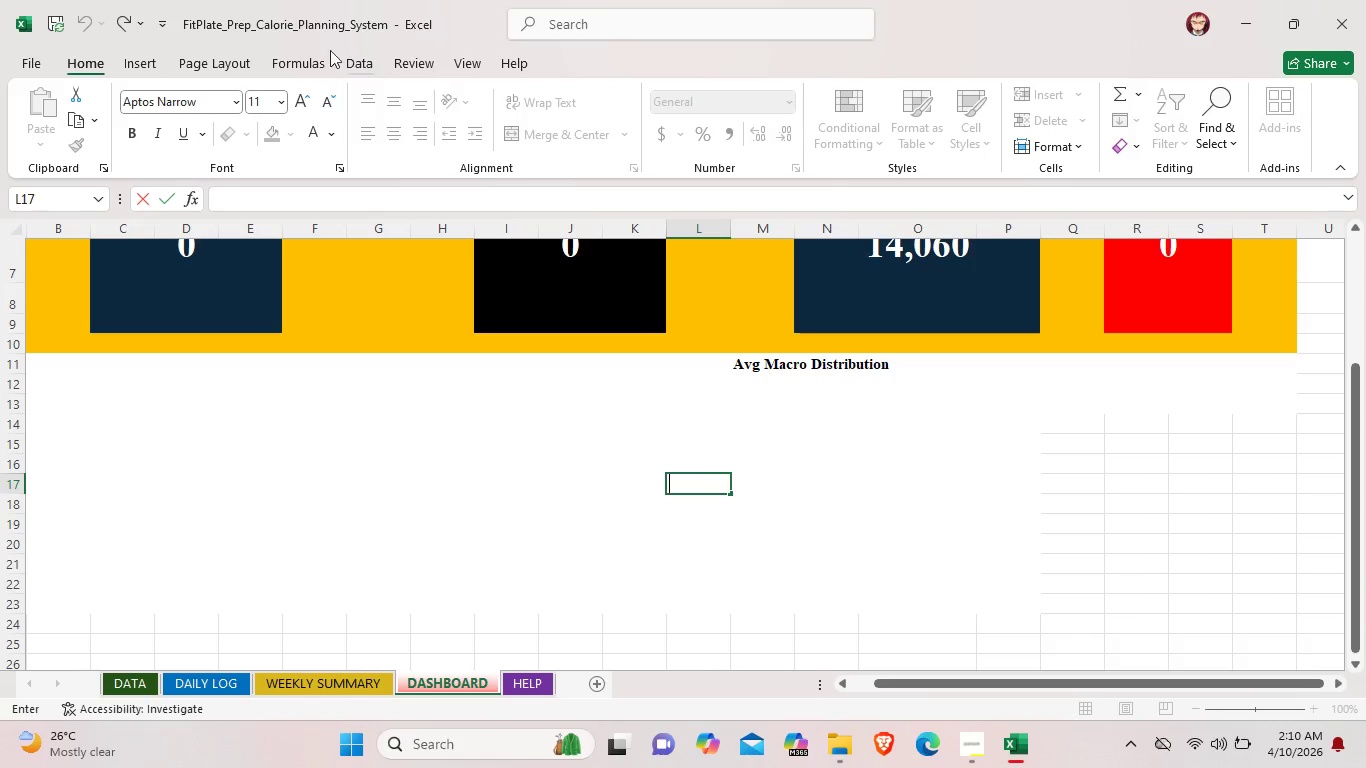 
left_click([140, 61])
 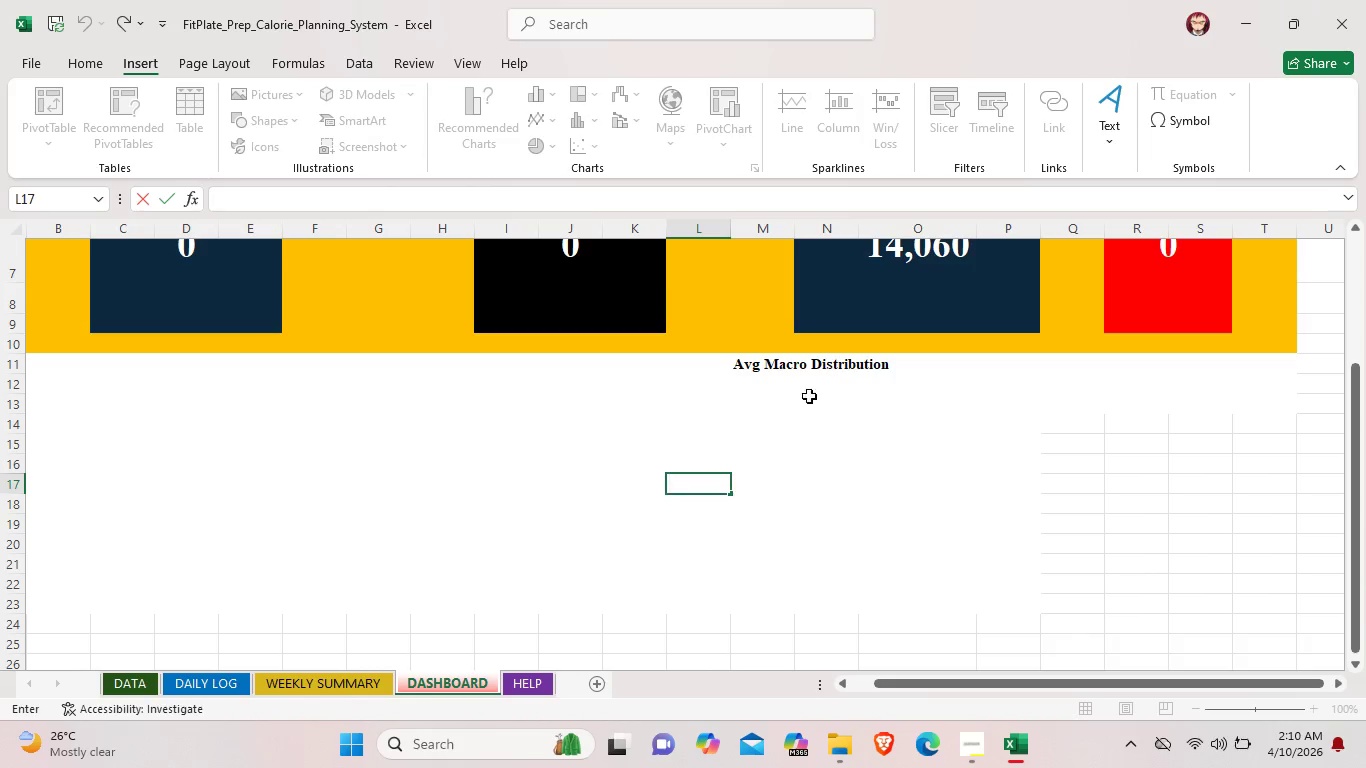 
left_click([885, 472])
 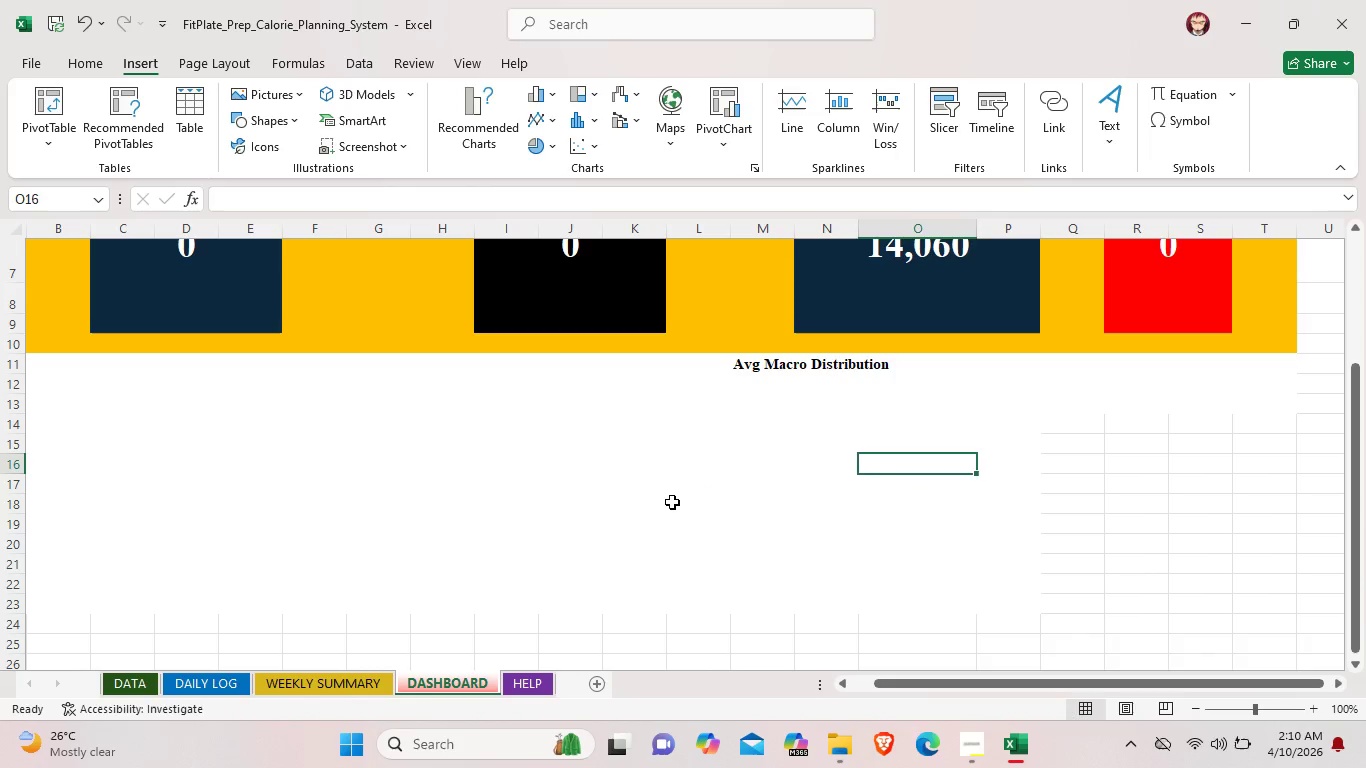 
left_click([672, 502])
 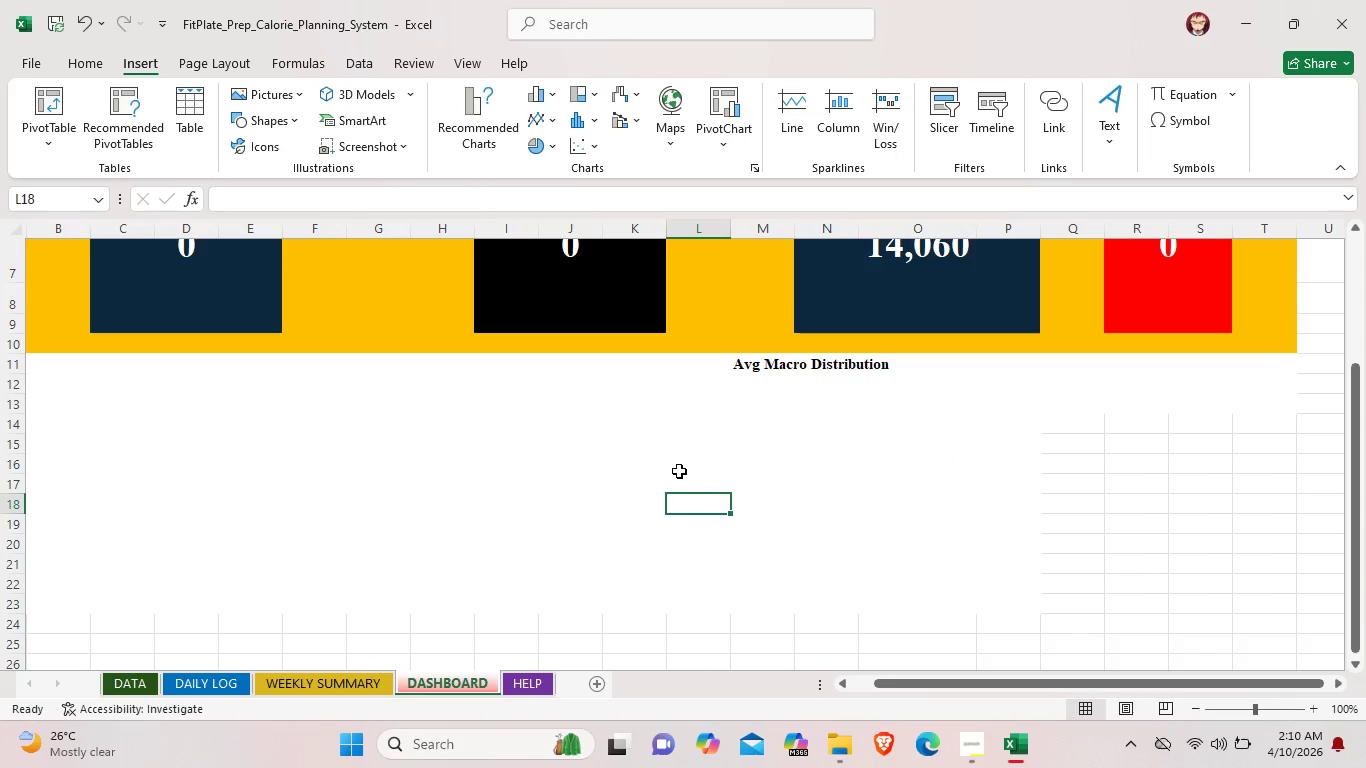 
left_click([679, 471])
 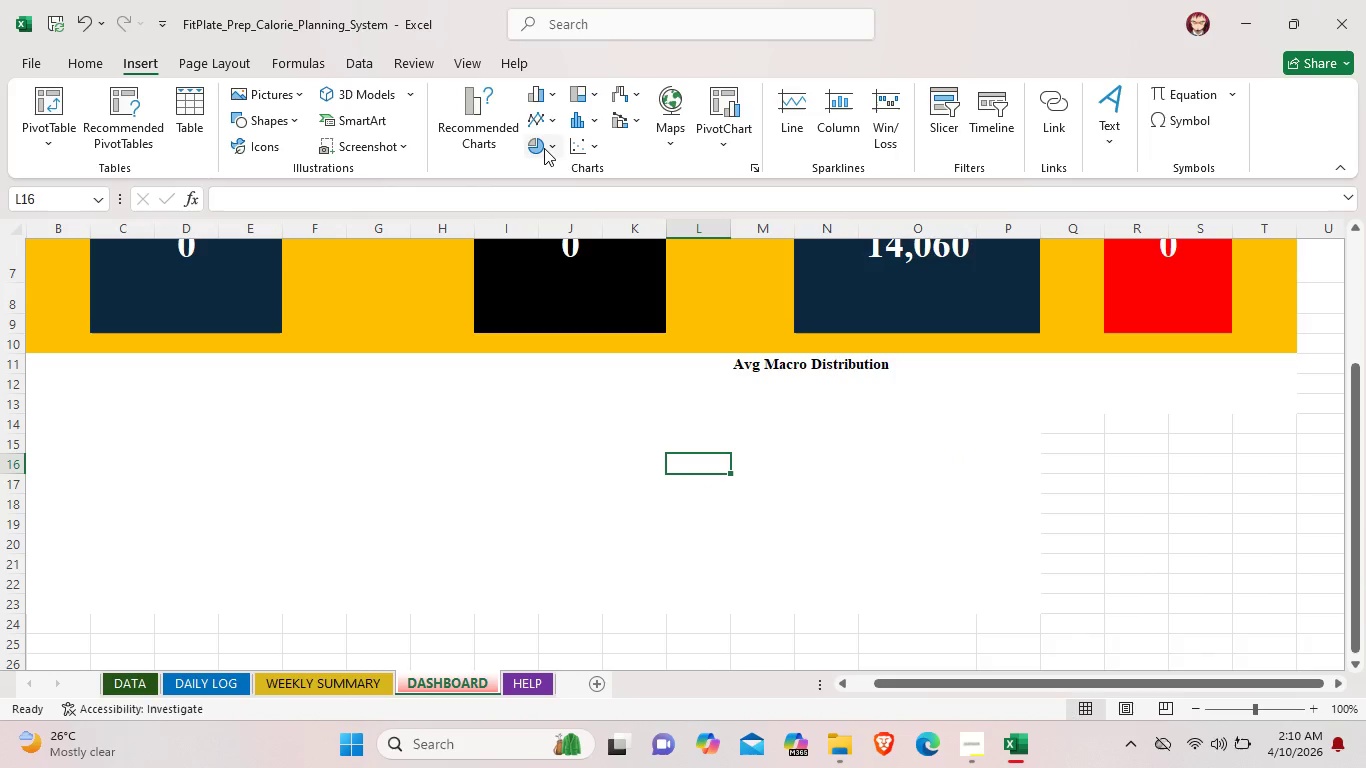 
left_click([544, 148])
 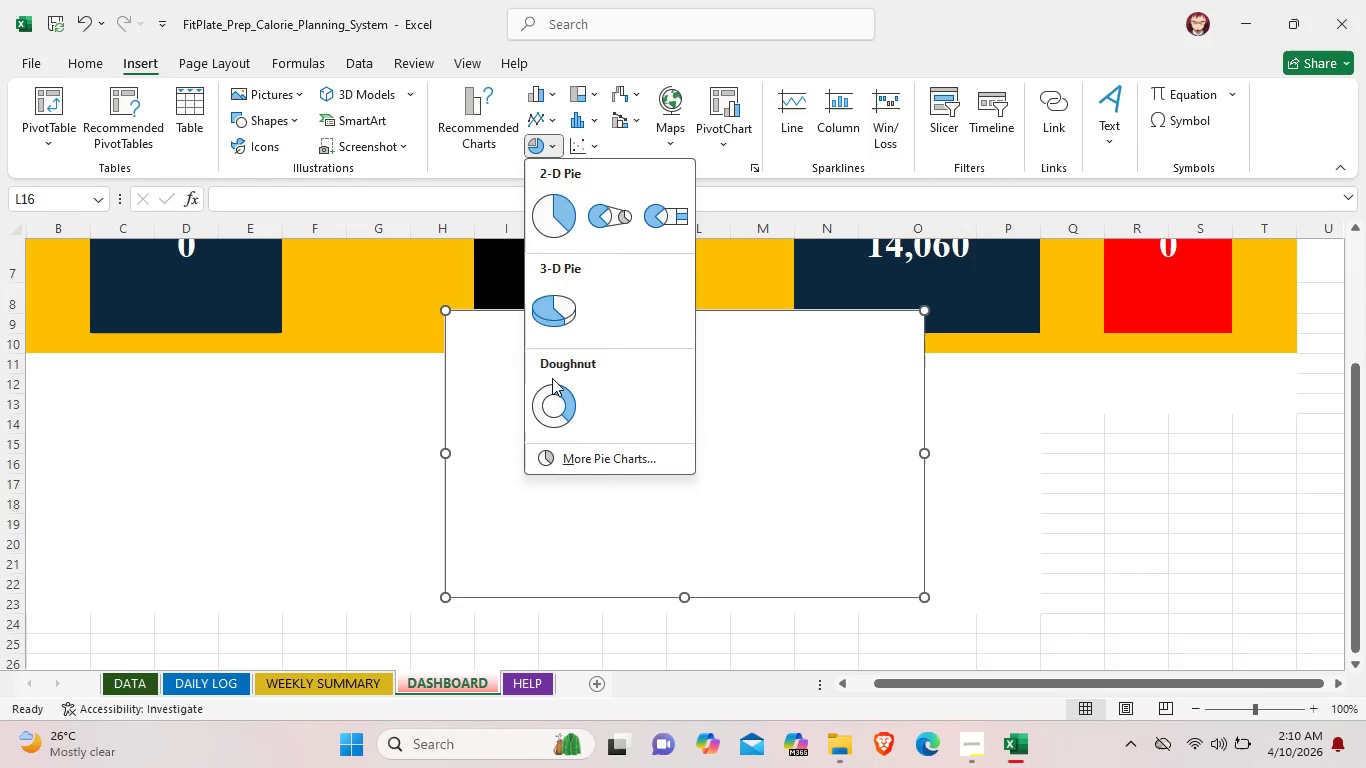 
left_click([552, 391])
 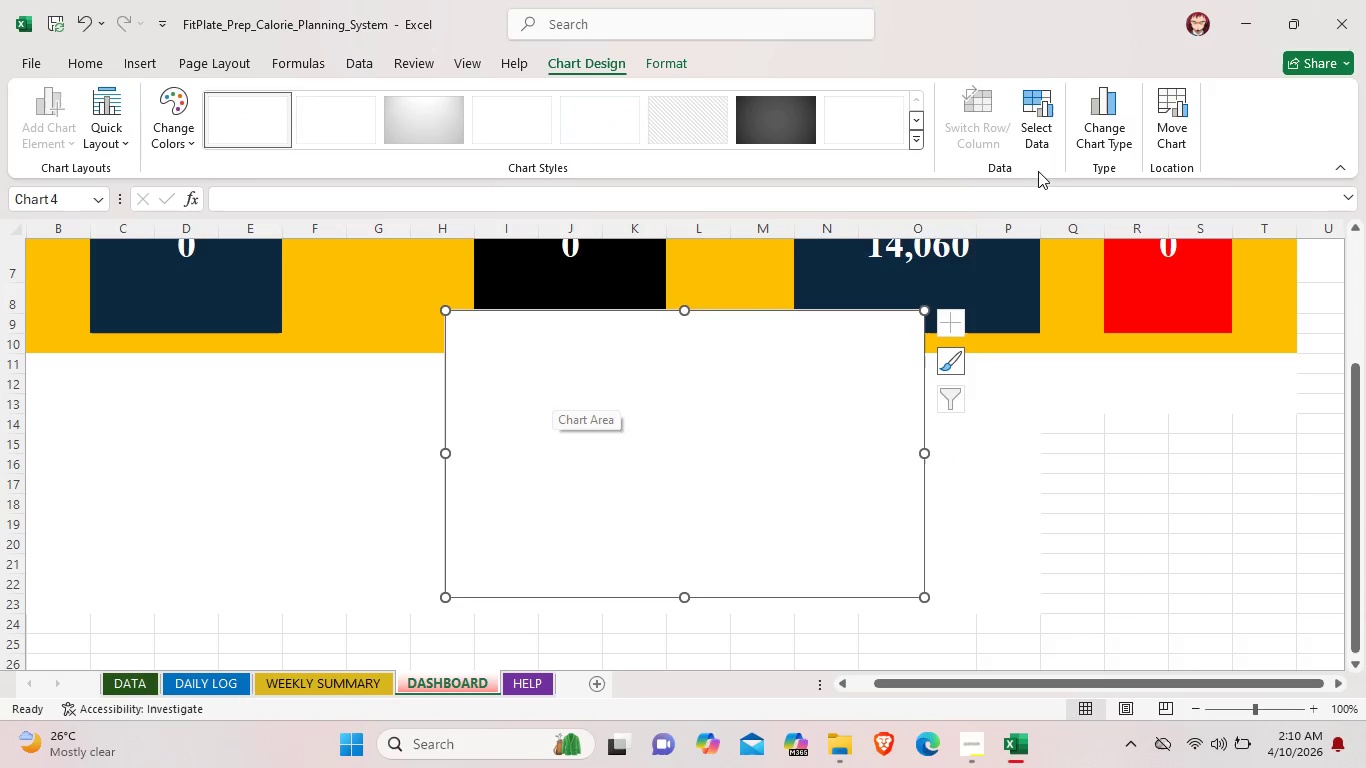 
left_click([1045, 137])
 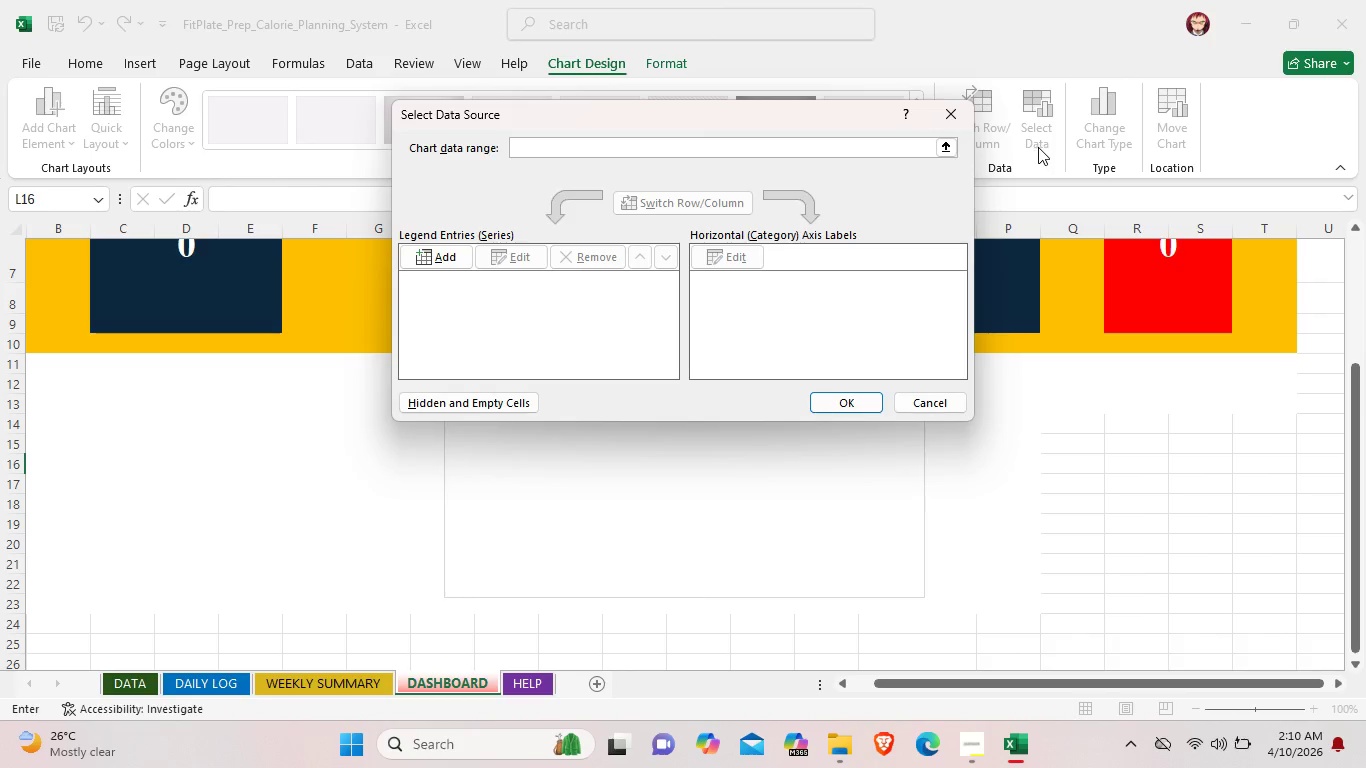 
wait(9.14)
 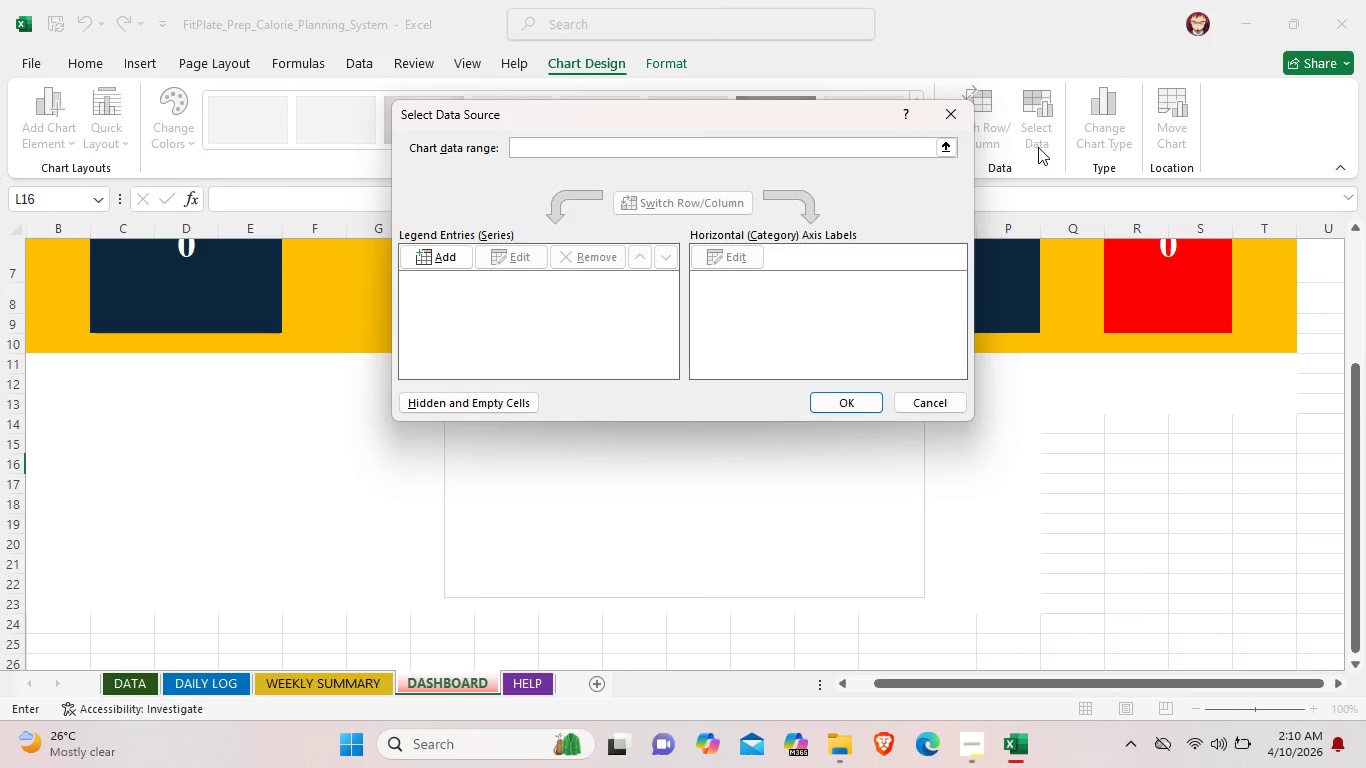 
left_click([790, 143])
 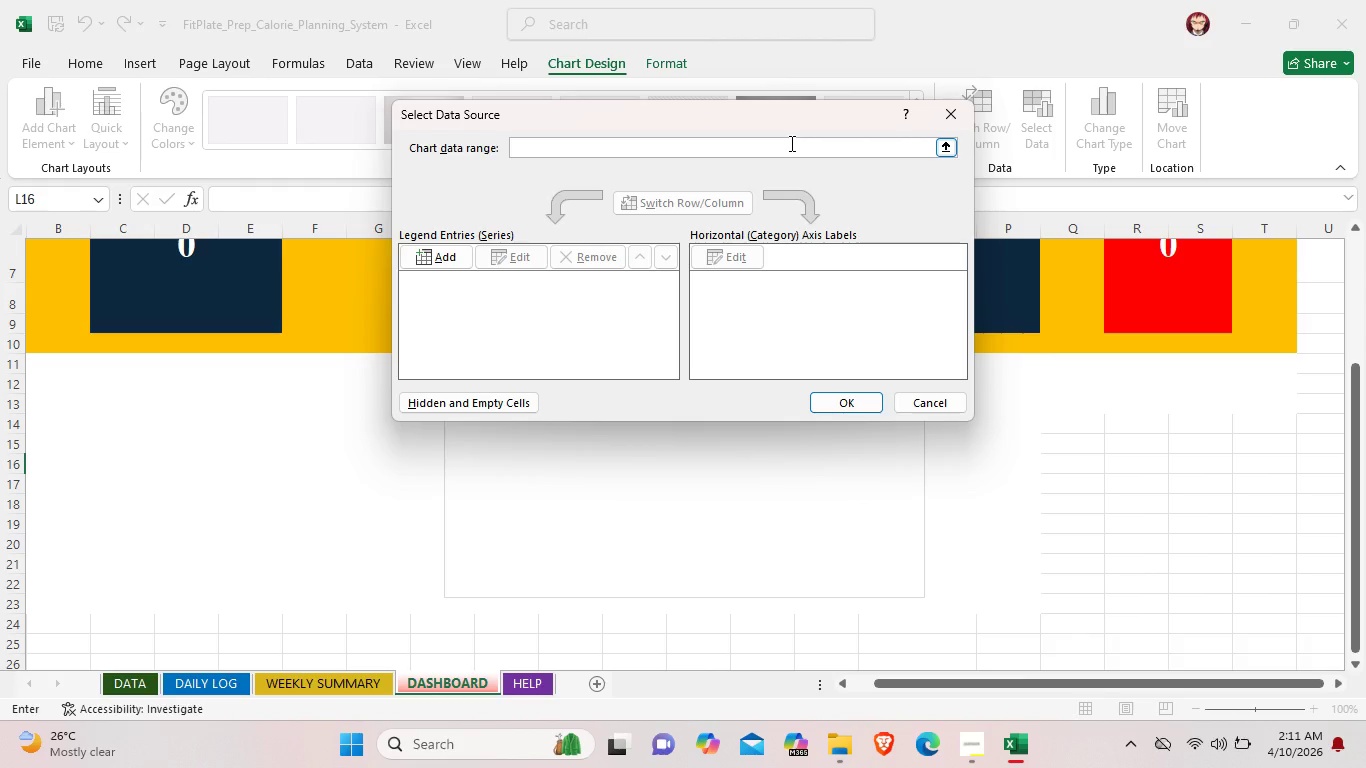 
wait(6.67)
 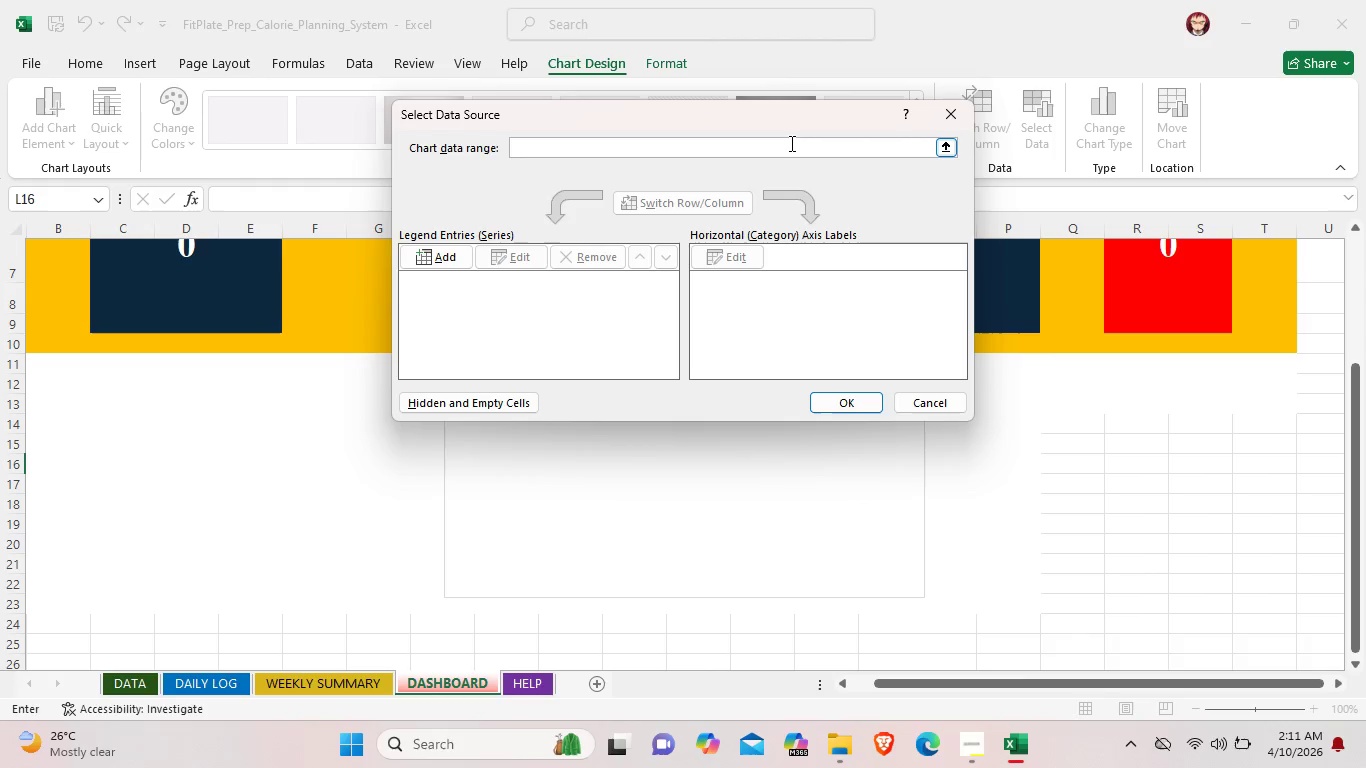 
type(1/4 Calorie)
 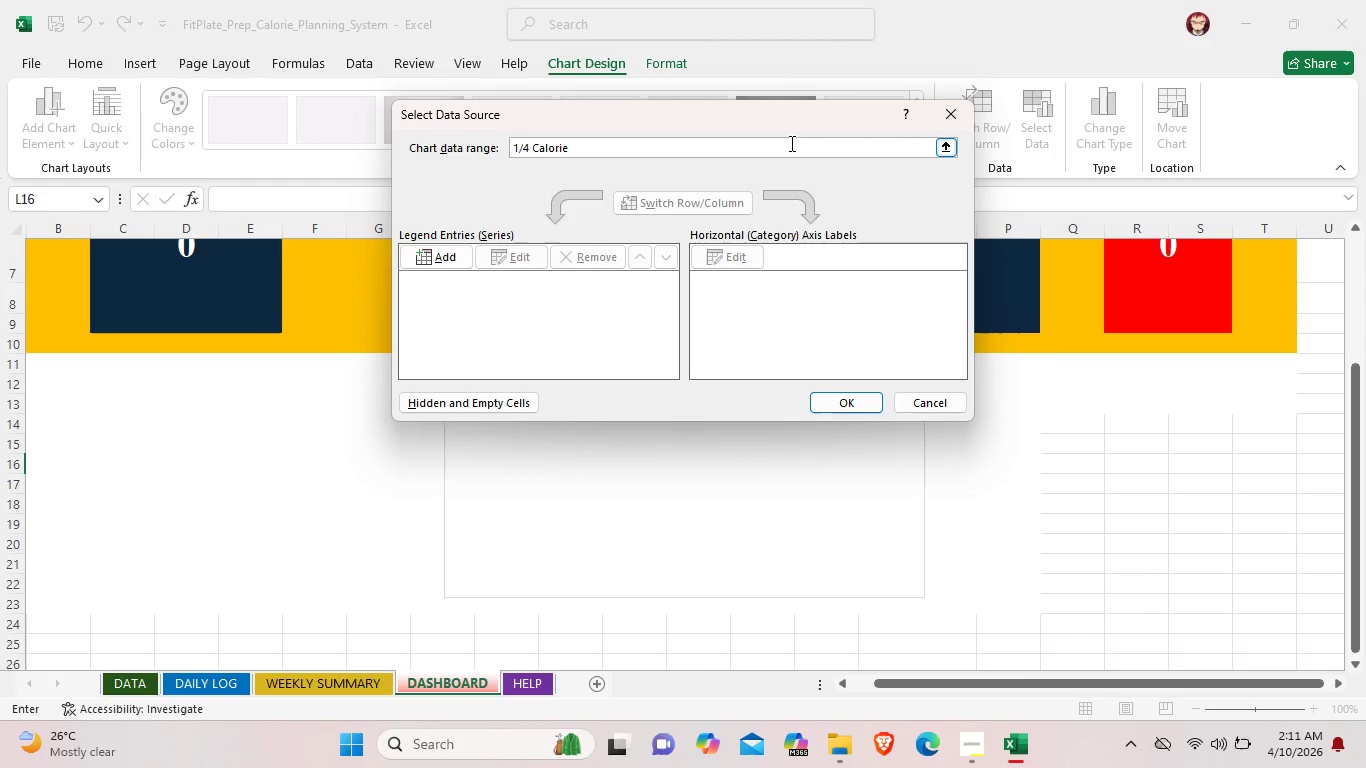 
wait(6.59)
 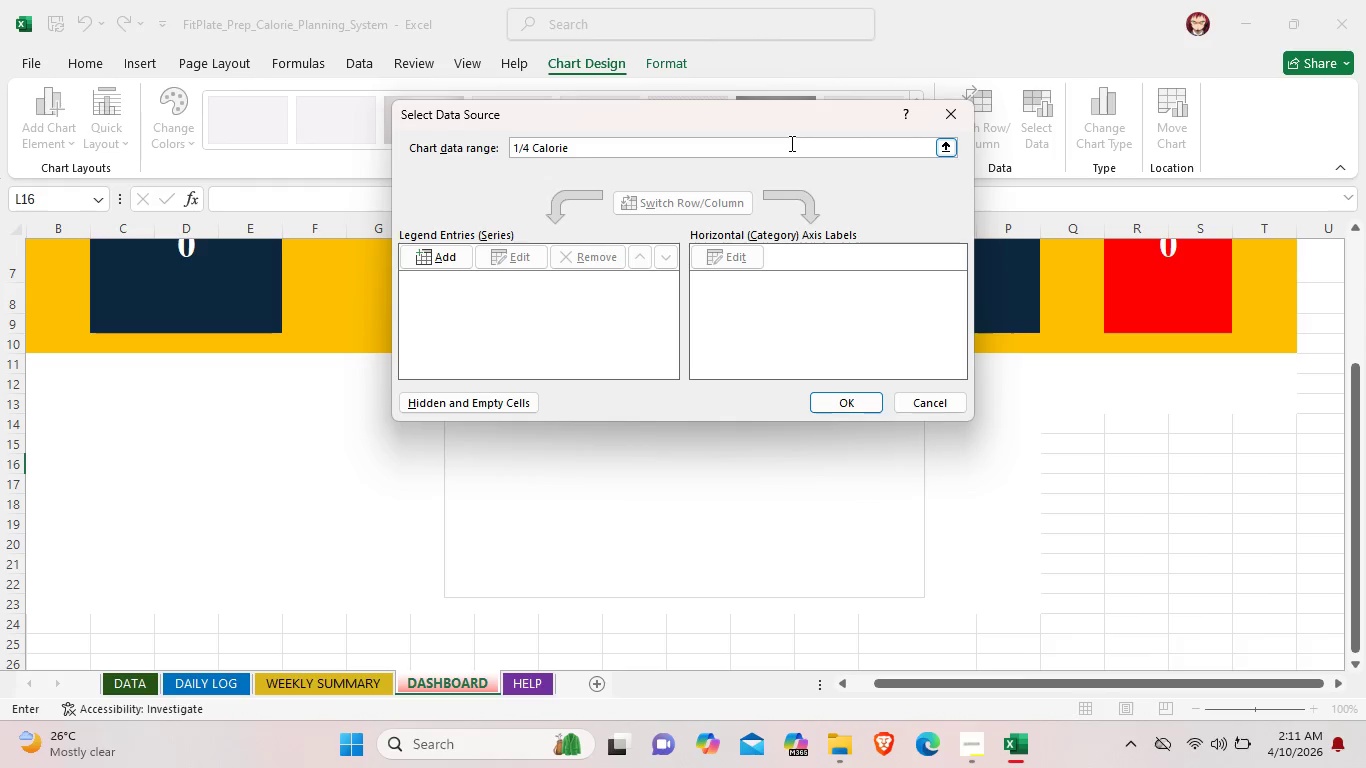 
key(Space)
 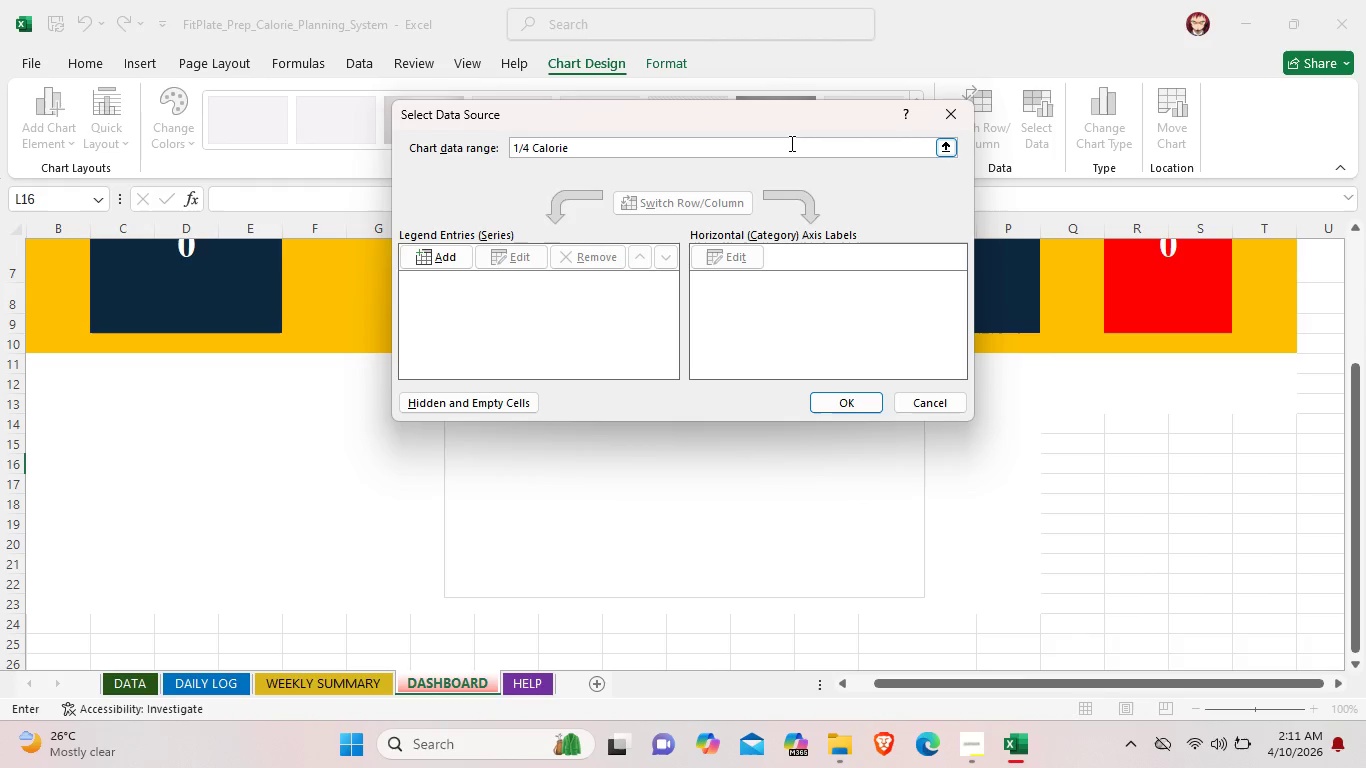 
type(3/4 Protein q)
key(Backspace)
type(1)
 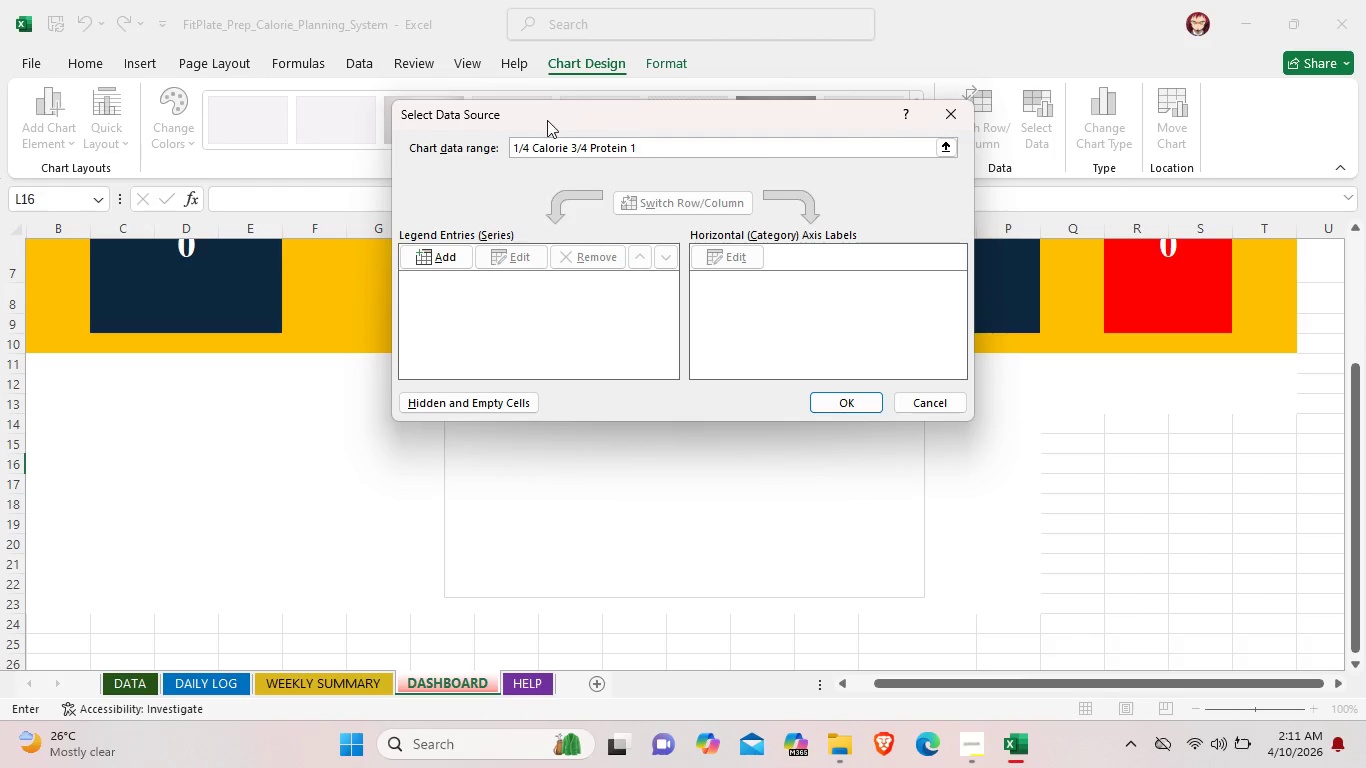 
left_click([533, 153])
 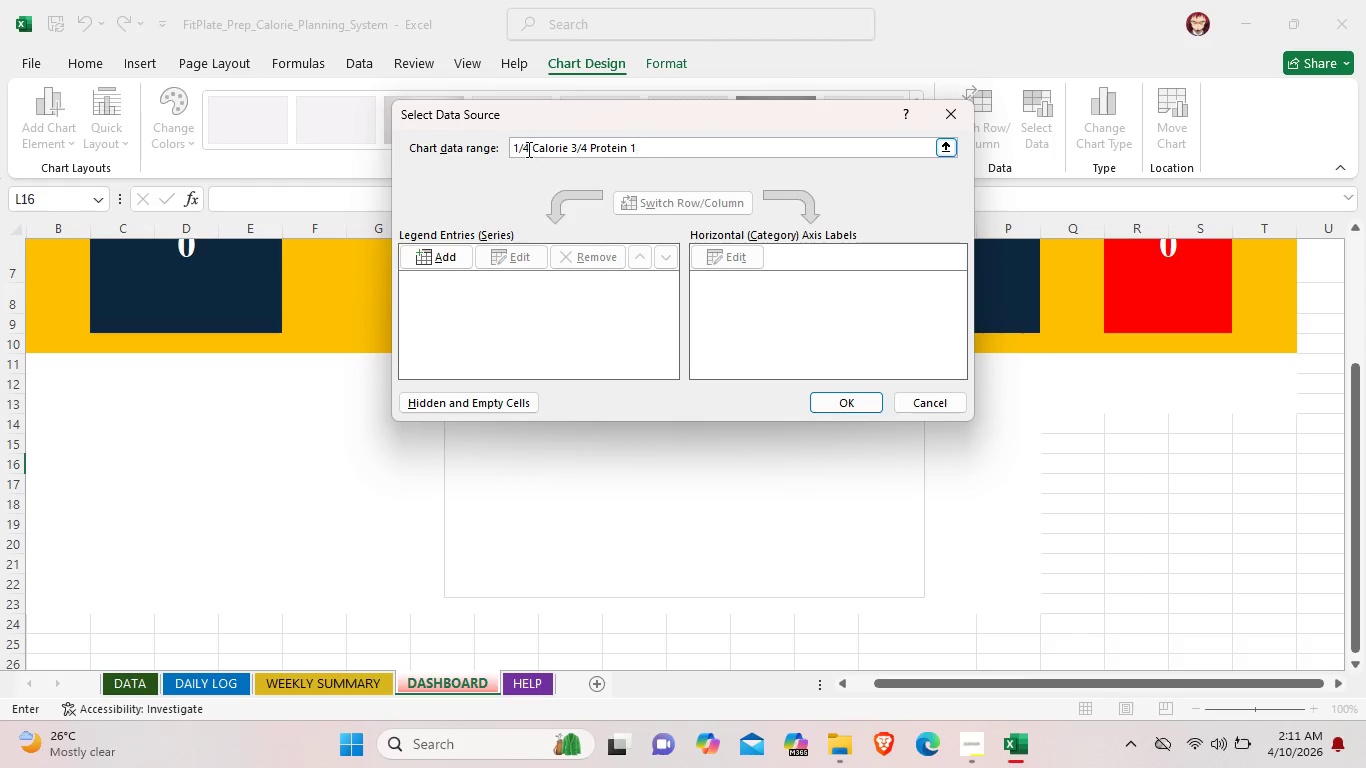 
left_click([527, 149])
 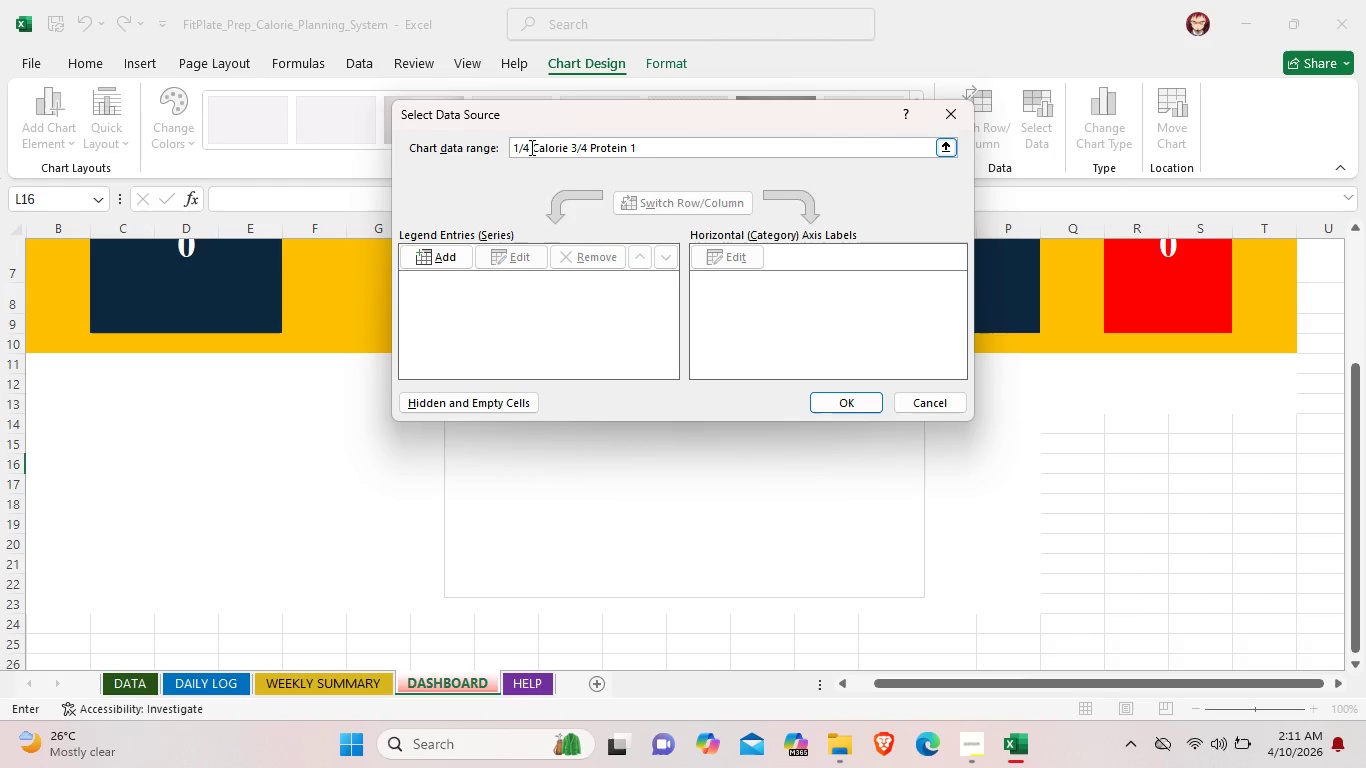 
left_click([530, 147])
 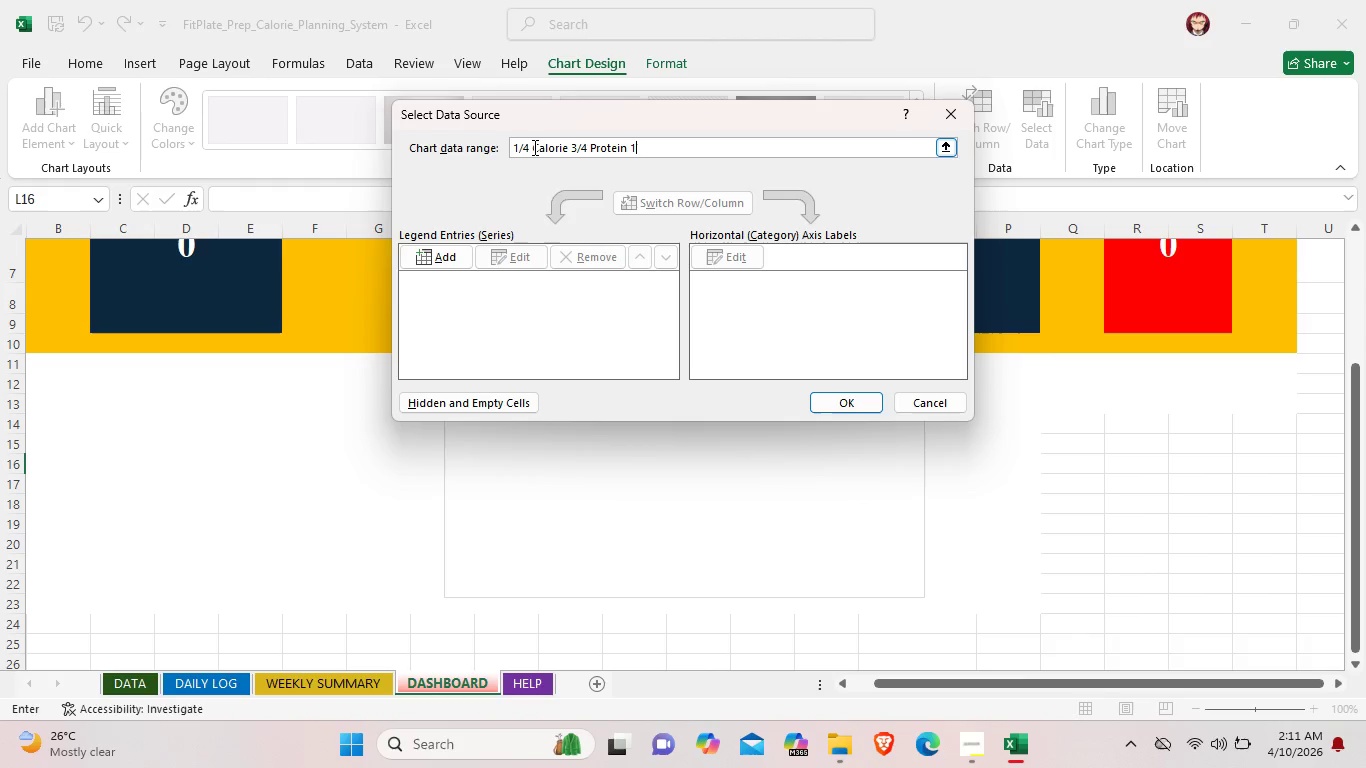 
double_click([534, 146])
 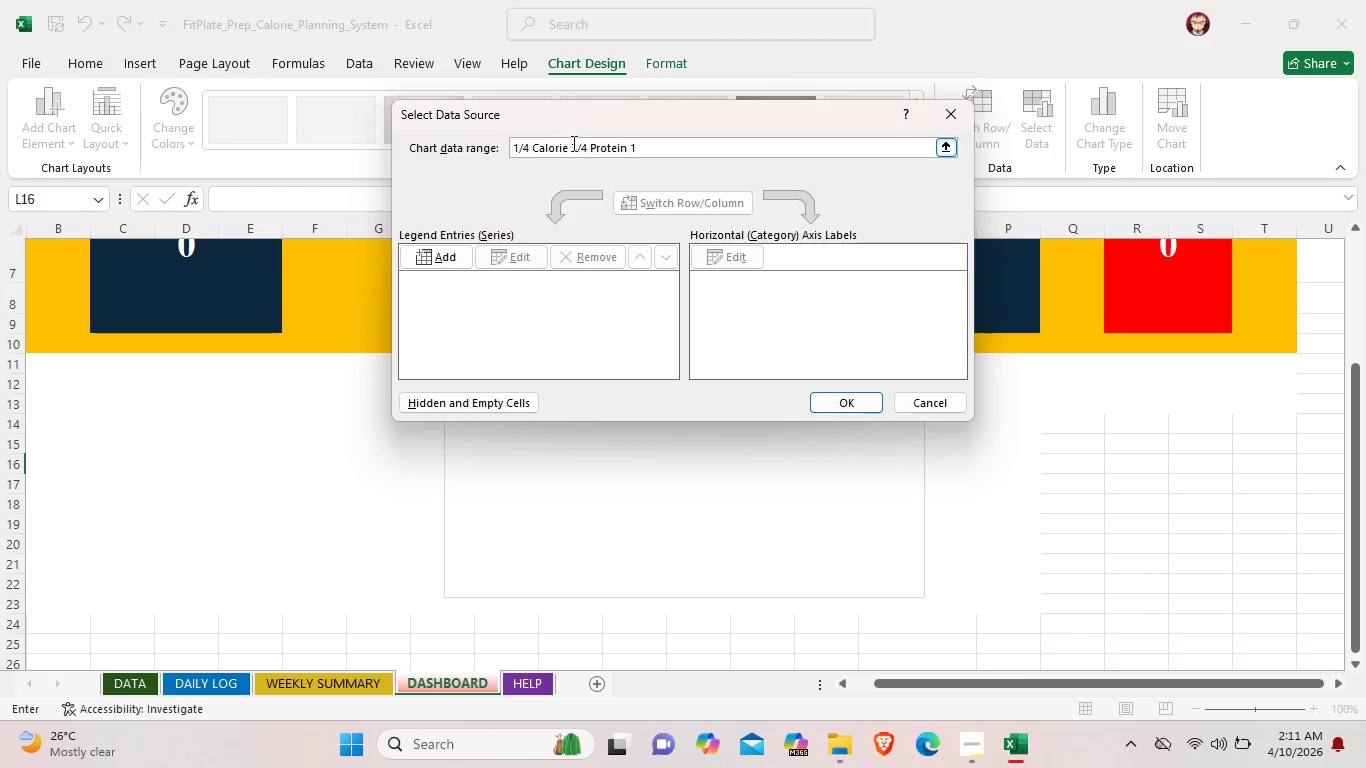 
left_click([532, 146])
 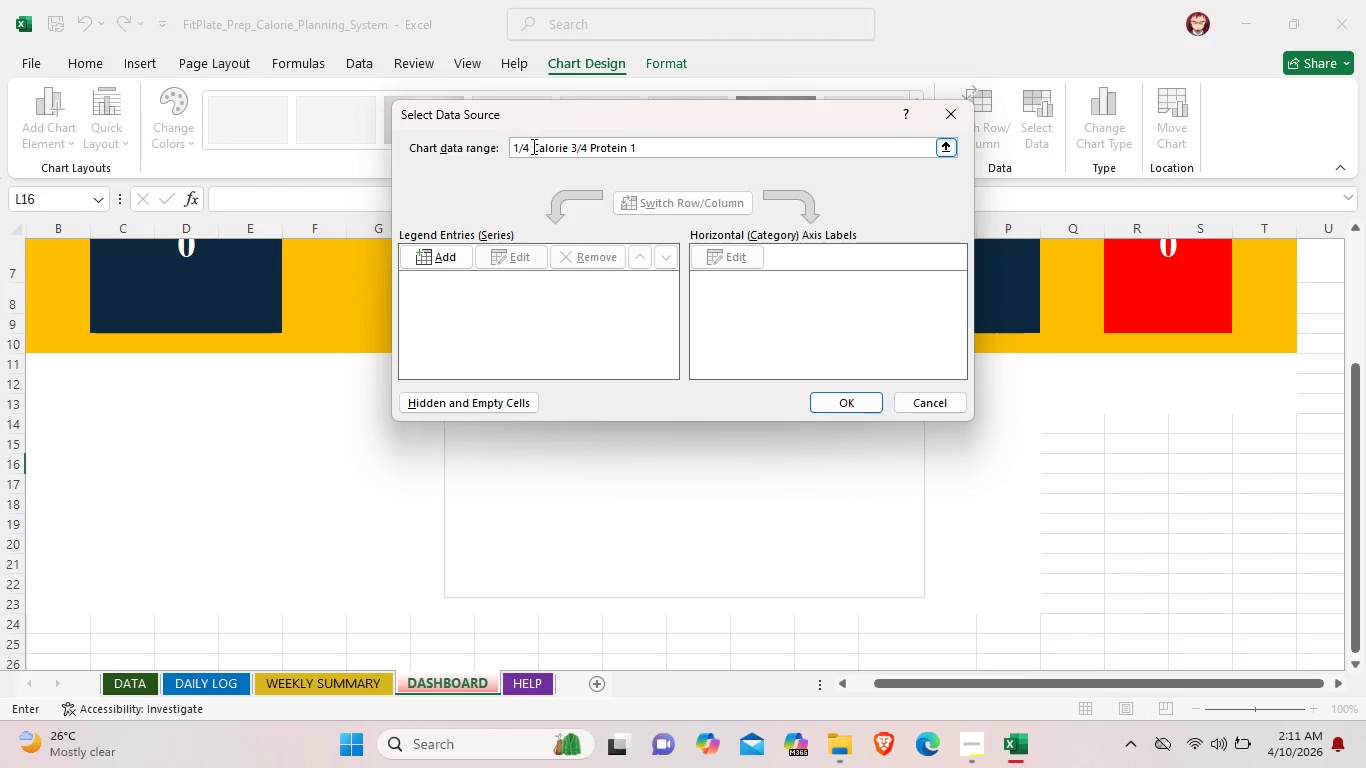 
double_click([529, 146])
 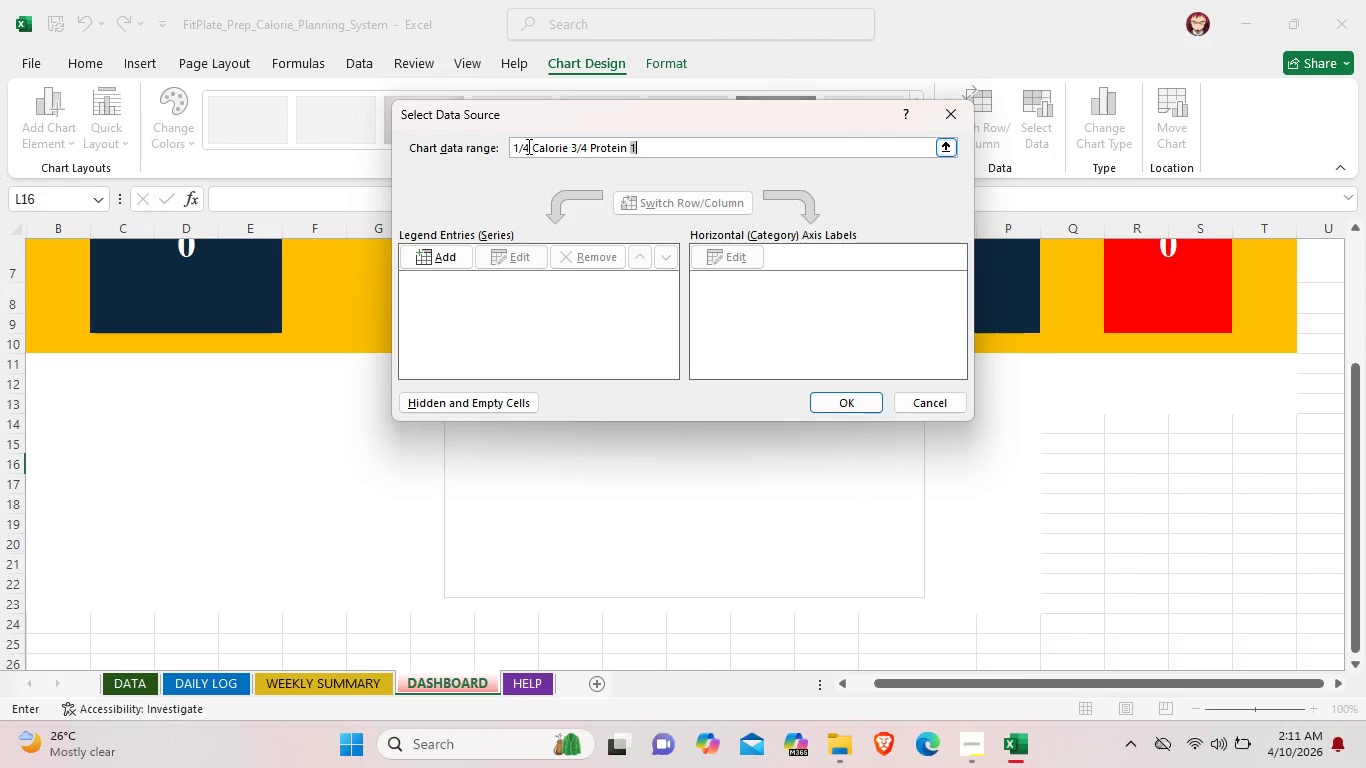 
left_click_drag(start_coordinate=[527, 146], to_coordinate=[510, 146])
 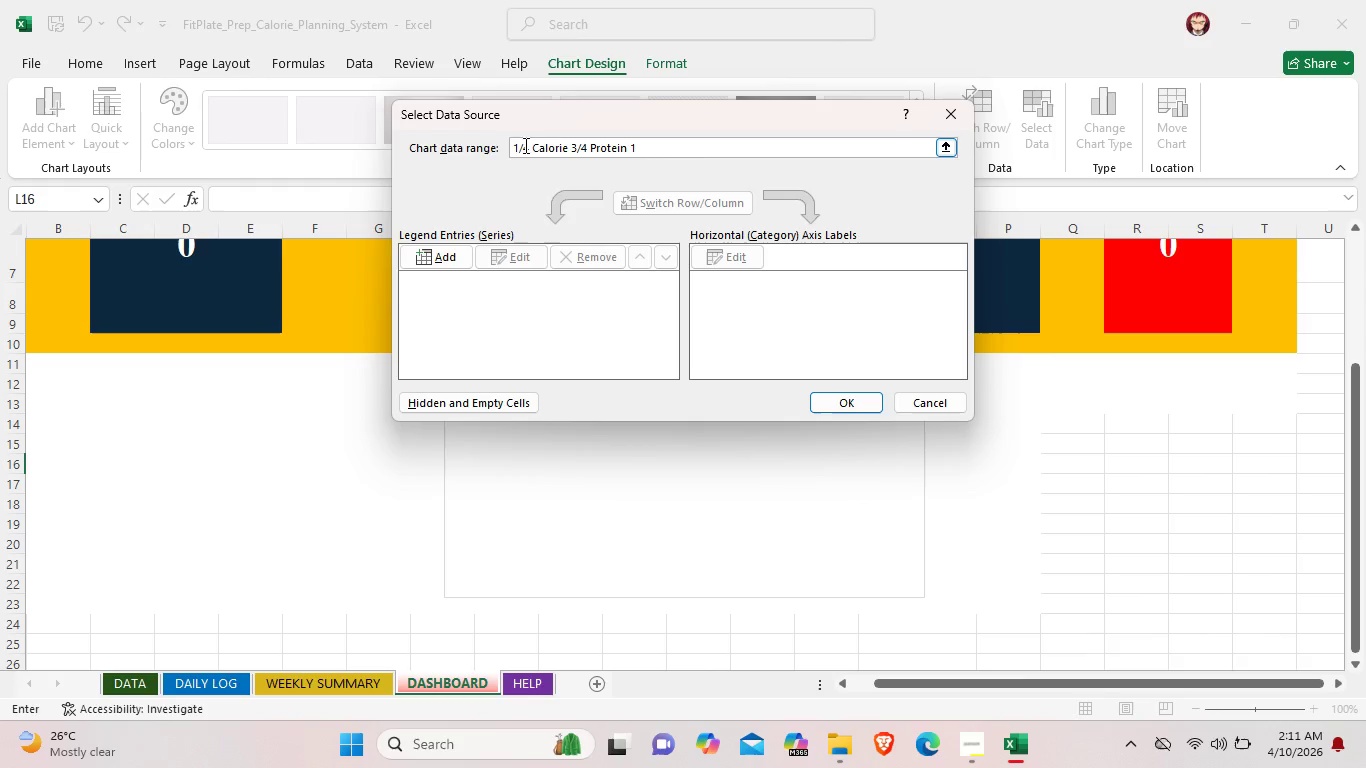 
left_click_drag(start_coordinate=[526, 145], to_coordinate=[513, 144])
 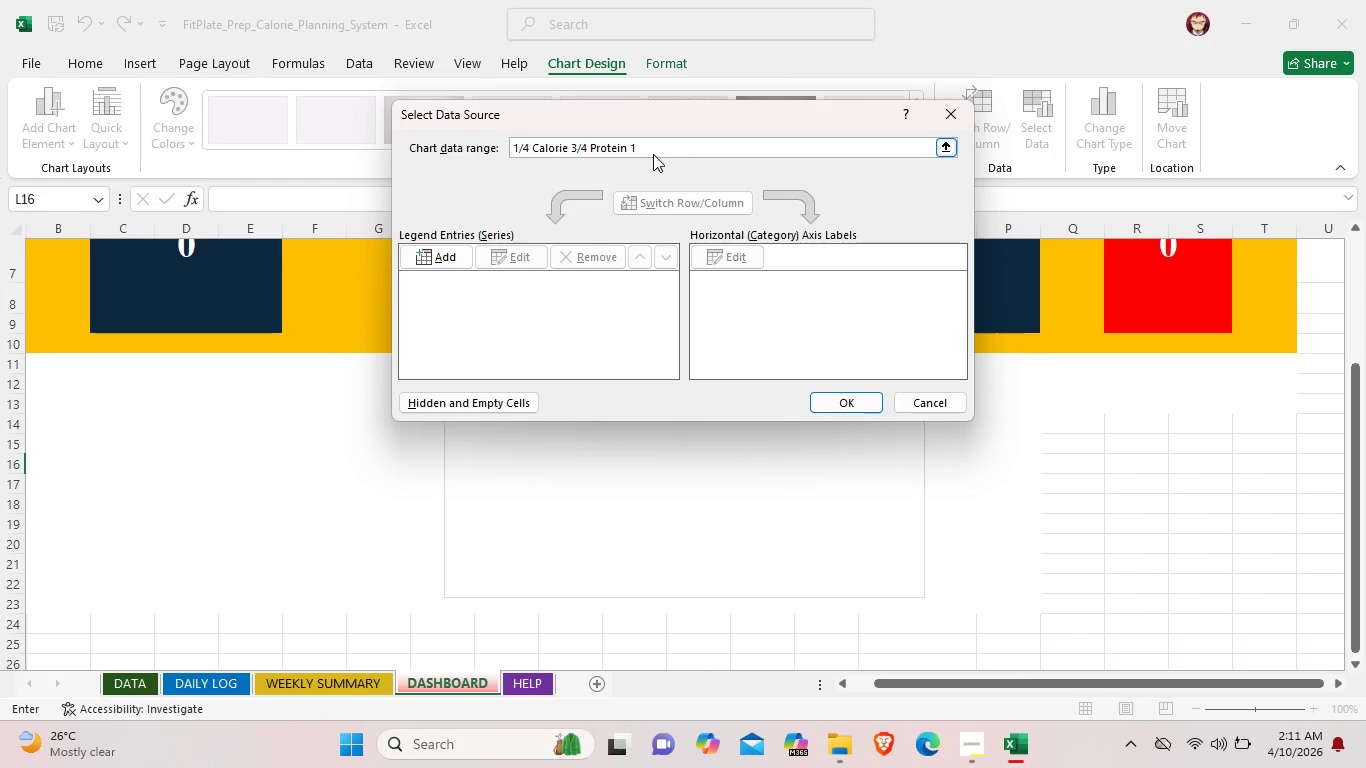 
left_click_drag(start_coordinate=[653, 153], to_coordinate=[549, 141])
 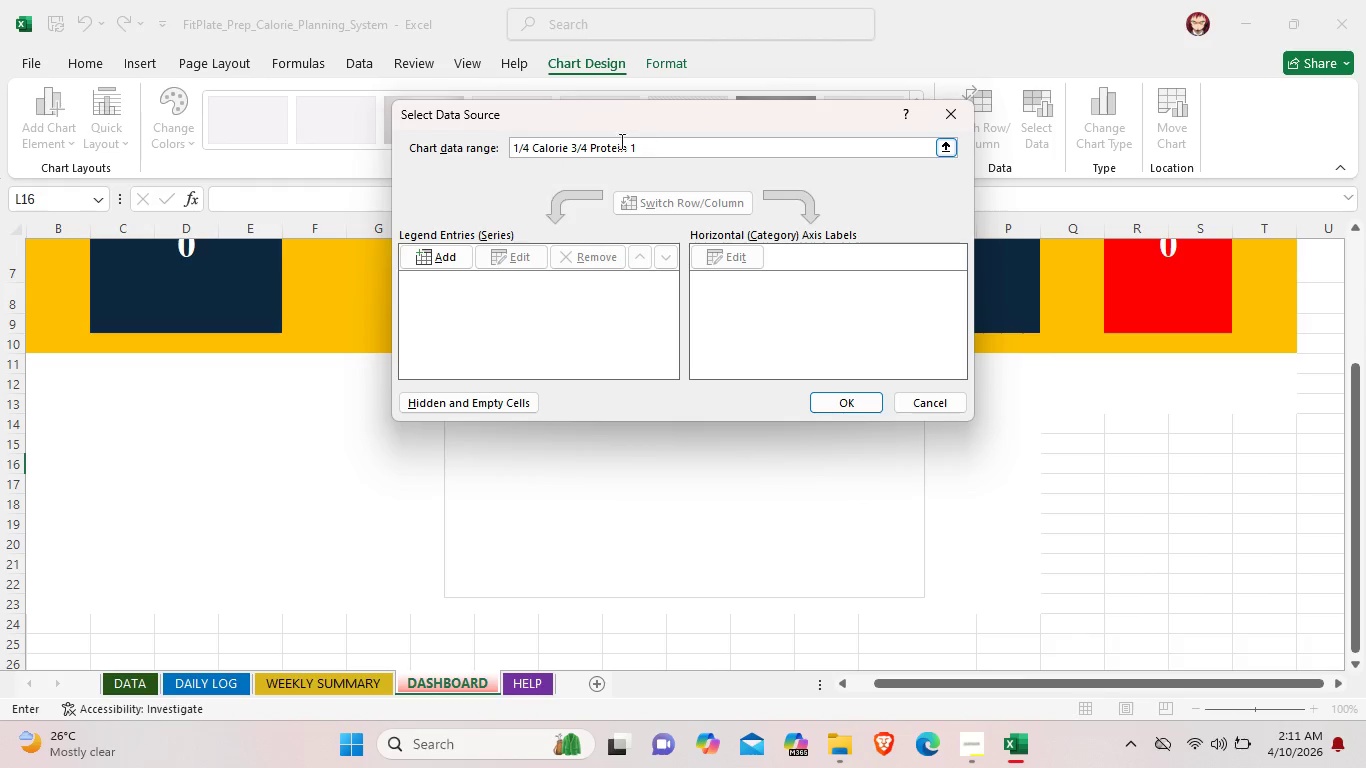 
left_click_drag(start_coordinate=[649, 146], to_coordinate=[499, 139])
 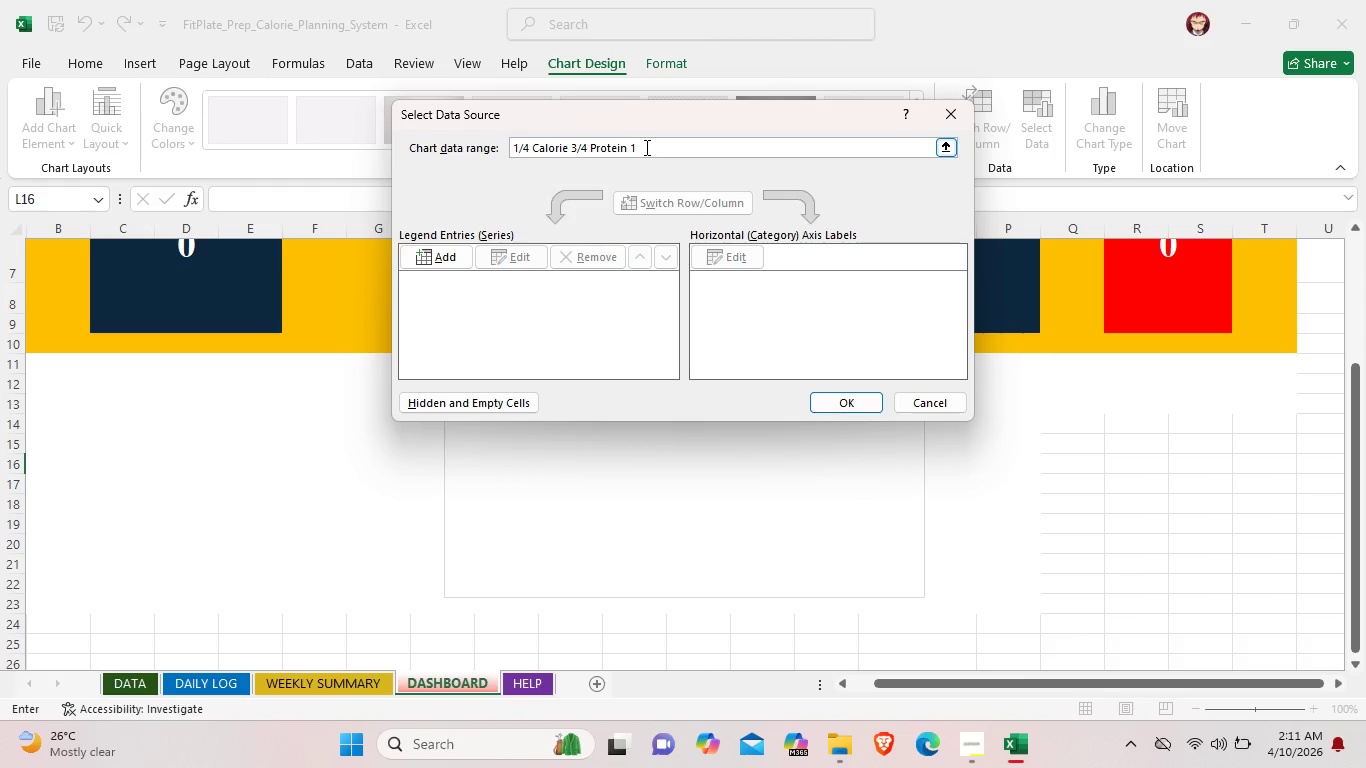 
double_click([645, 147])
 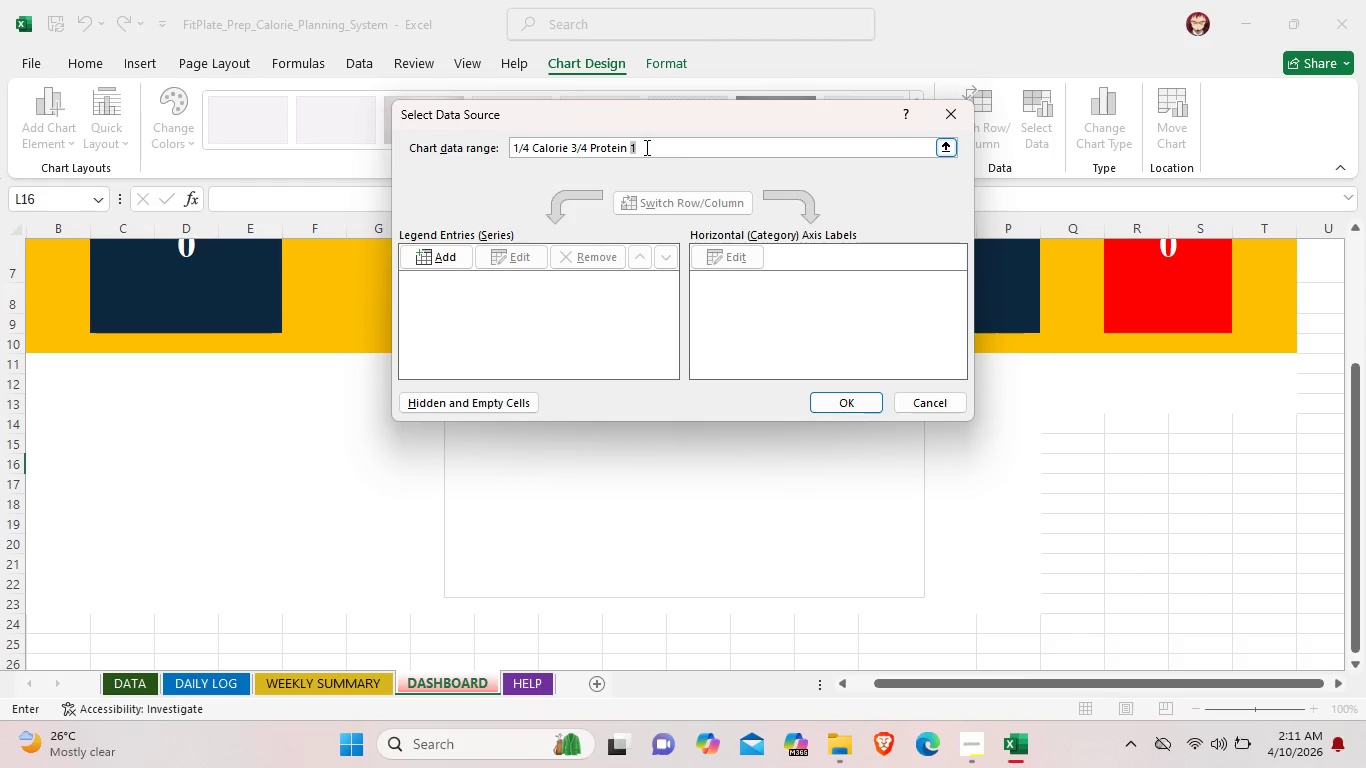 
triple_click([645, 147])
 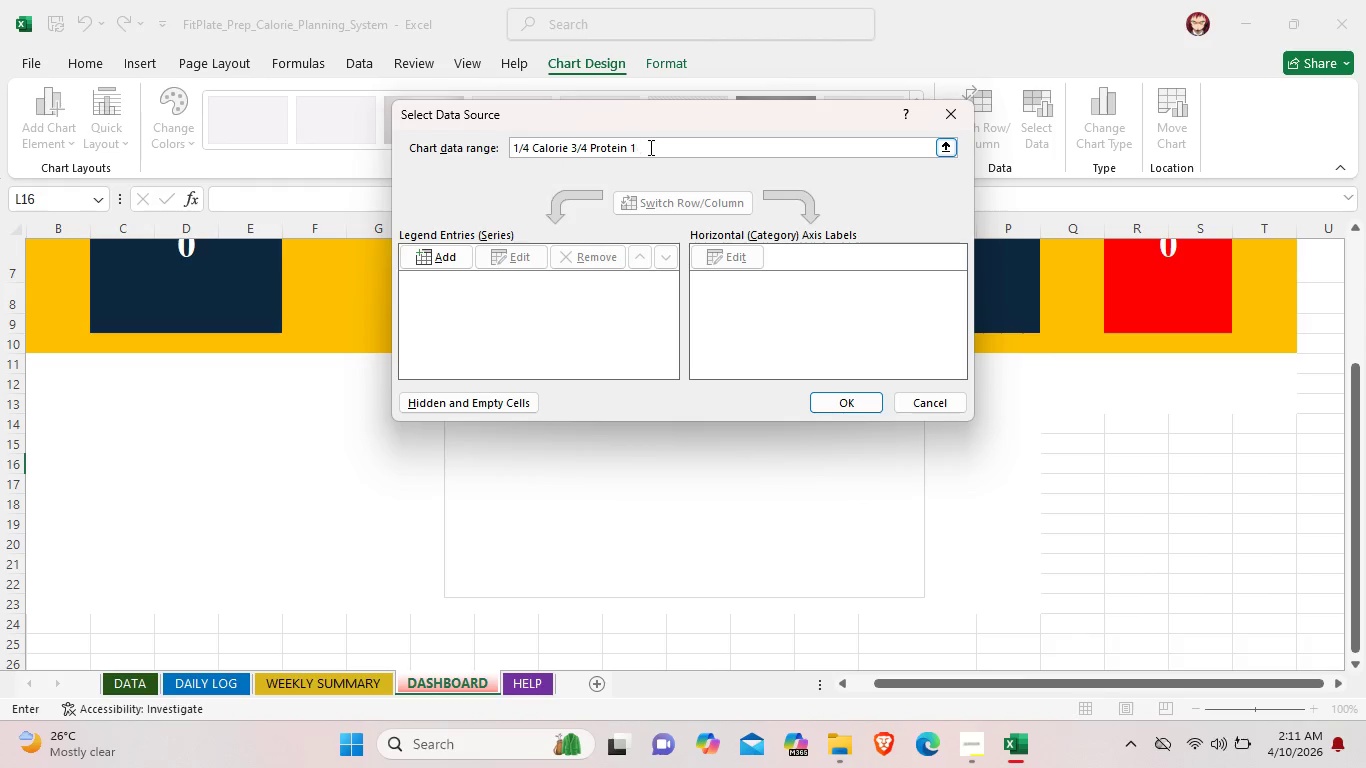 
left_click([649, 147])
 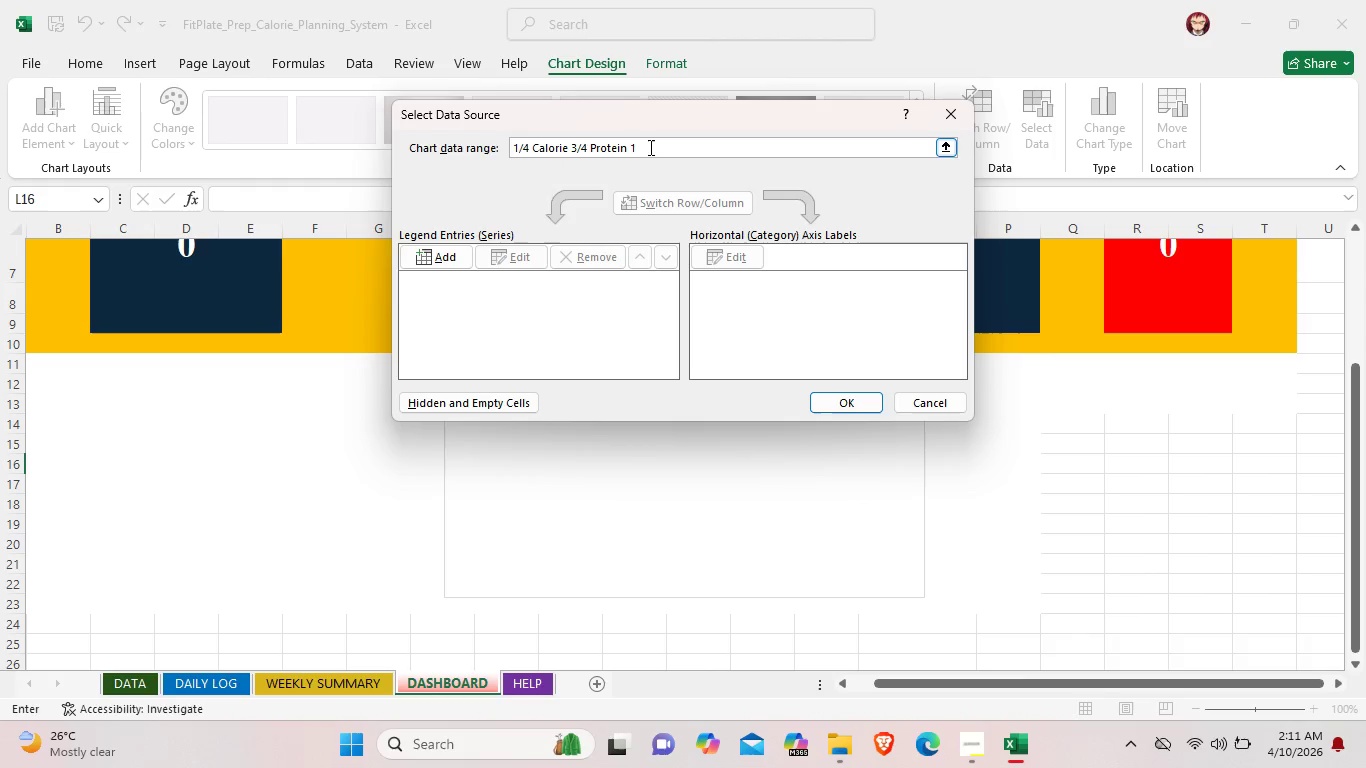 
hold_key(key=Backspace, duration=0.69)
 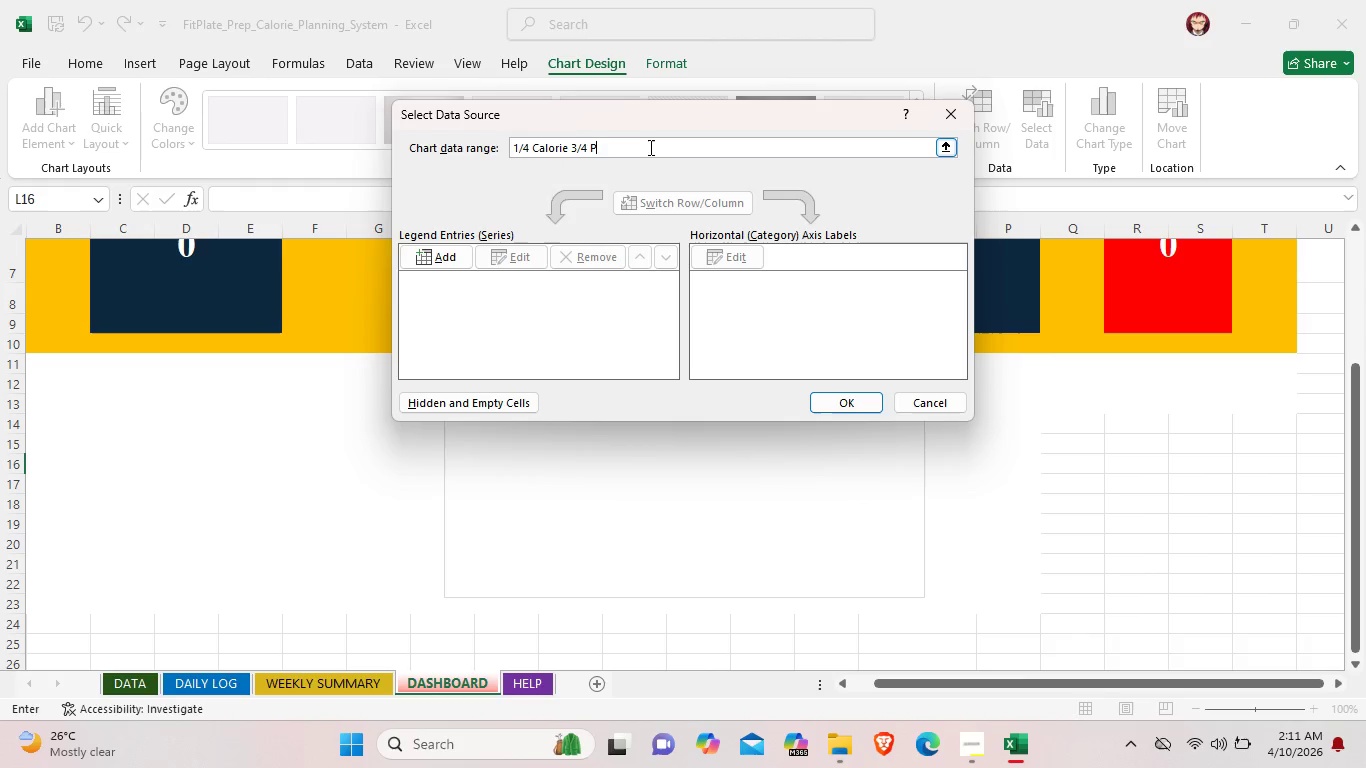 
key(Backspace)
 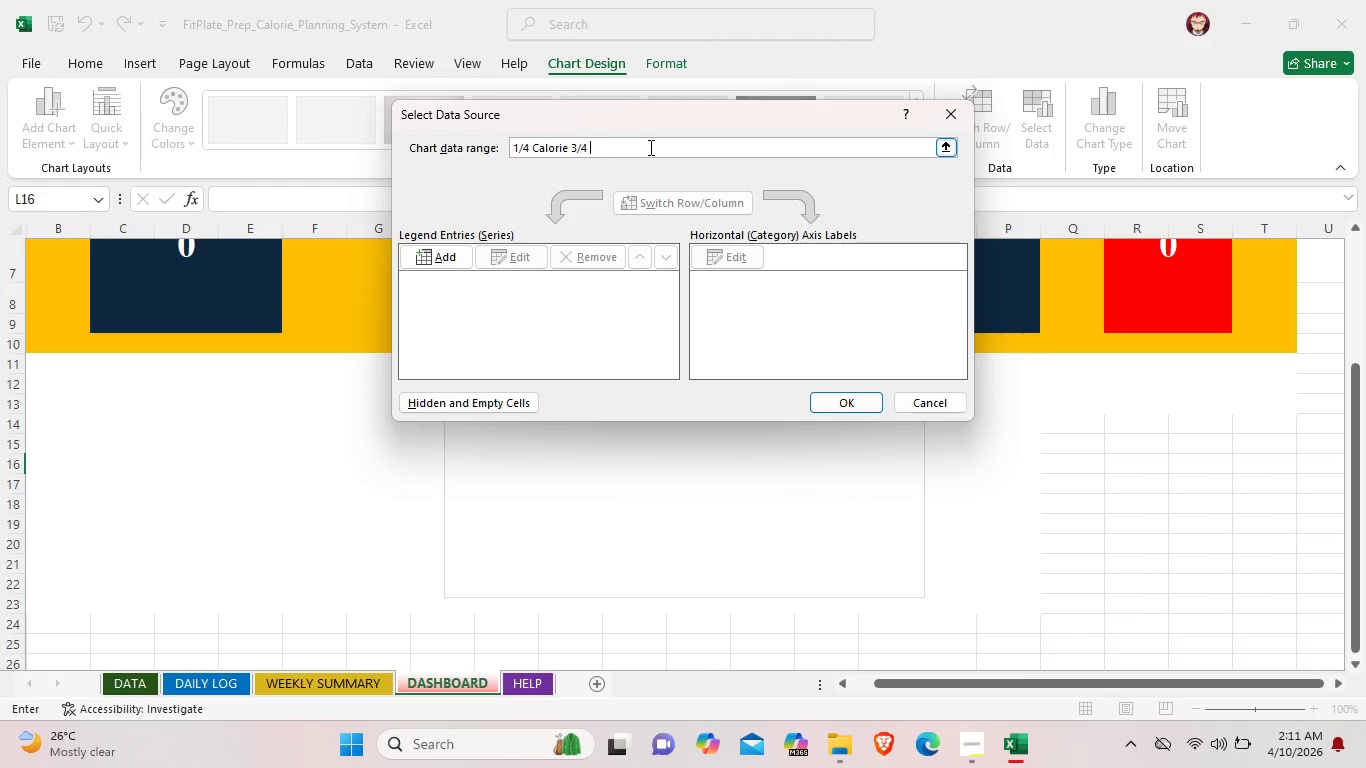 
key(Backspace)
 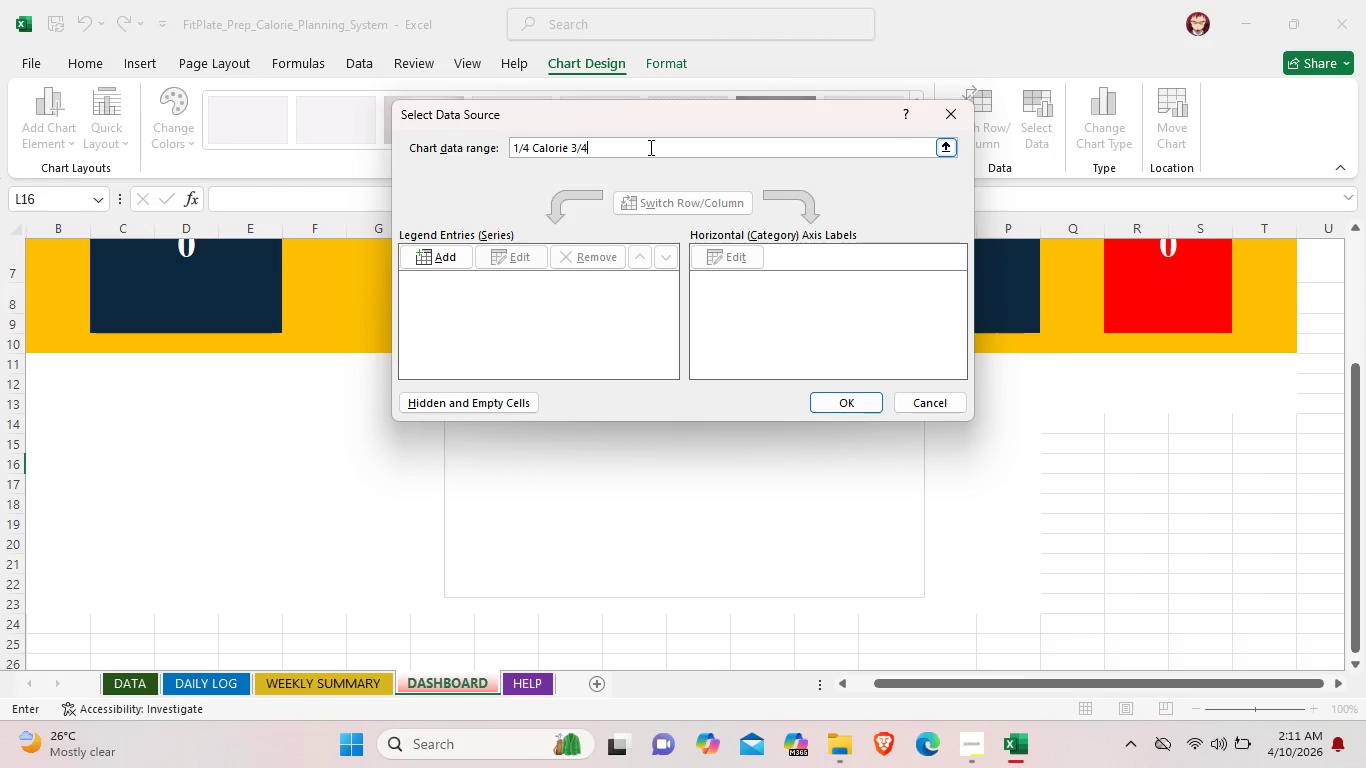 
key(Backspace)
 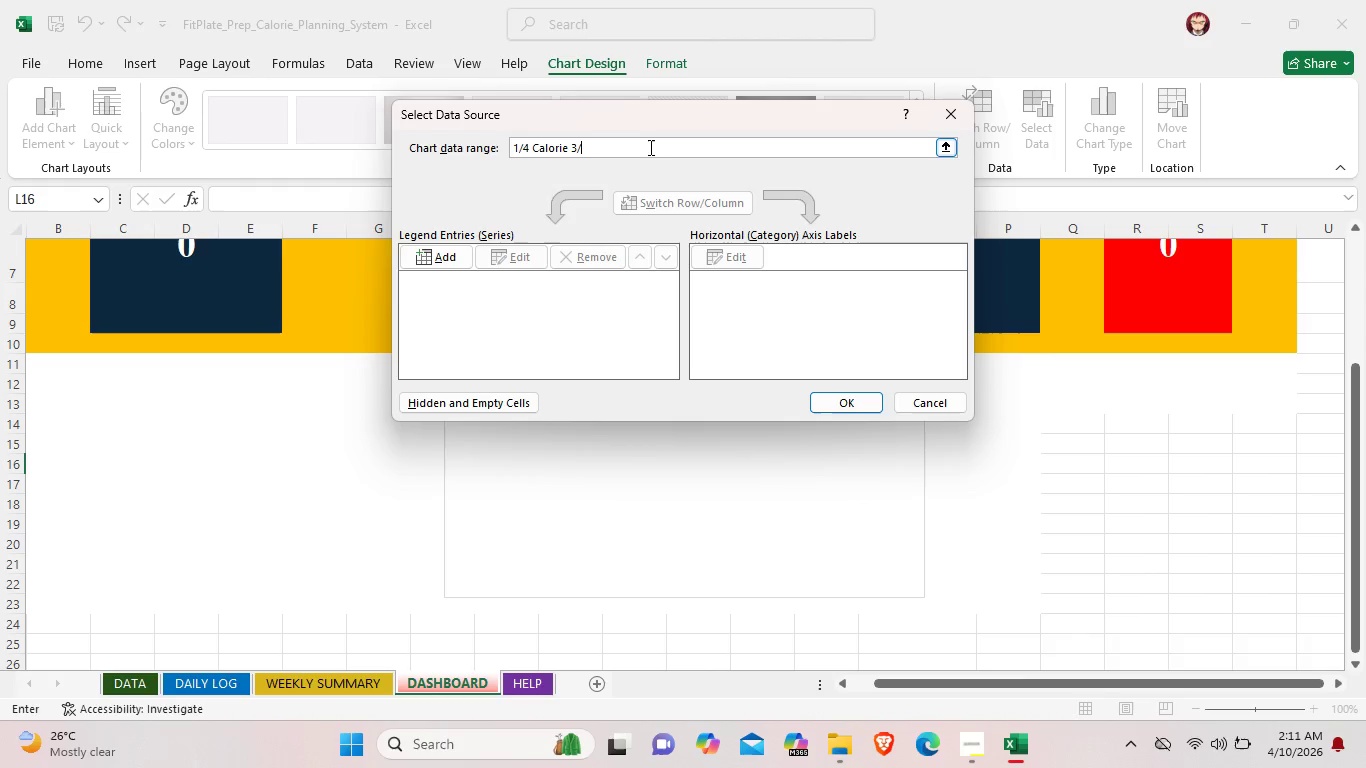 
key(Backspace)
 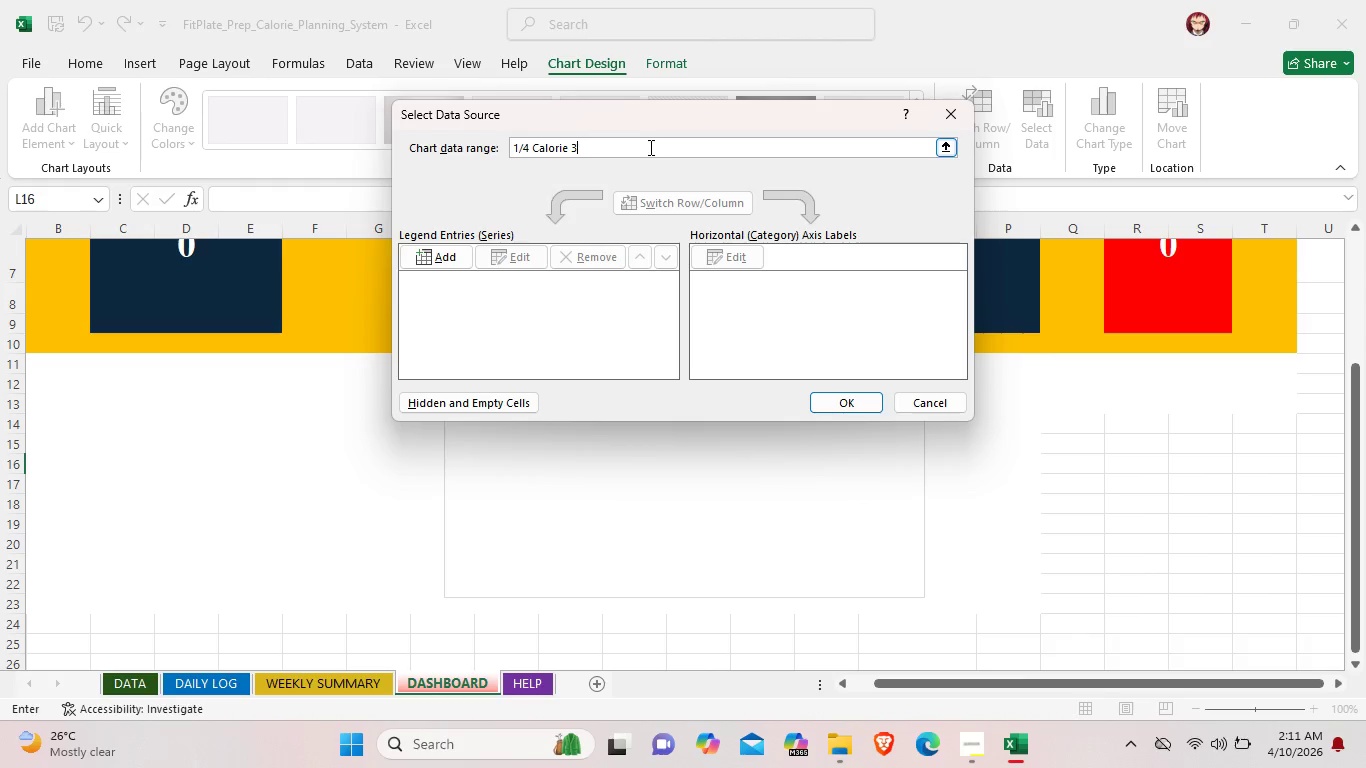 
key(Backspace)
 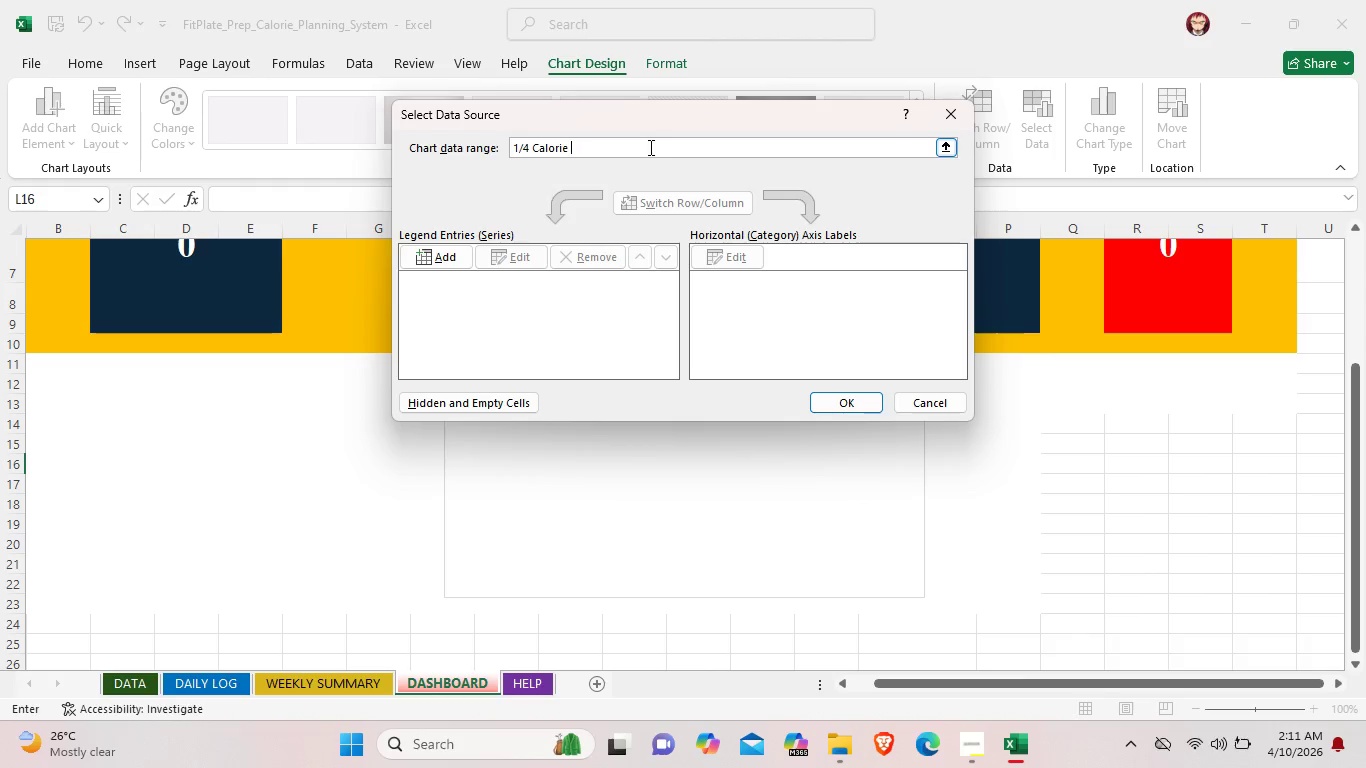 
key(Backspace)
 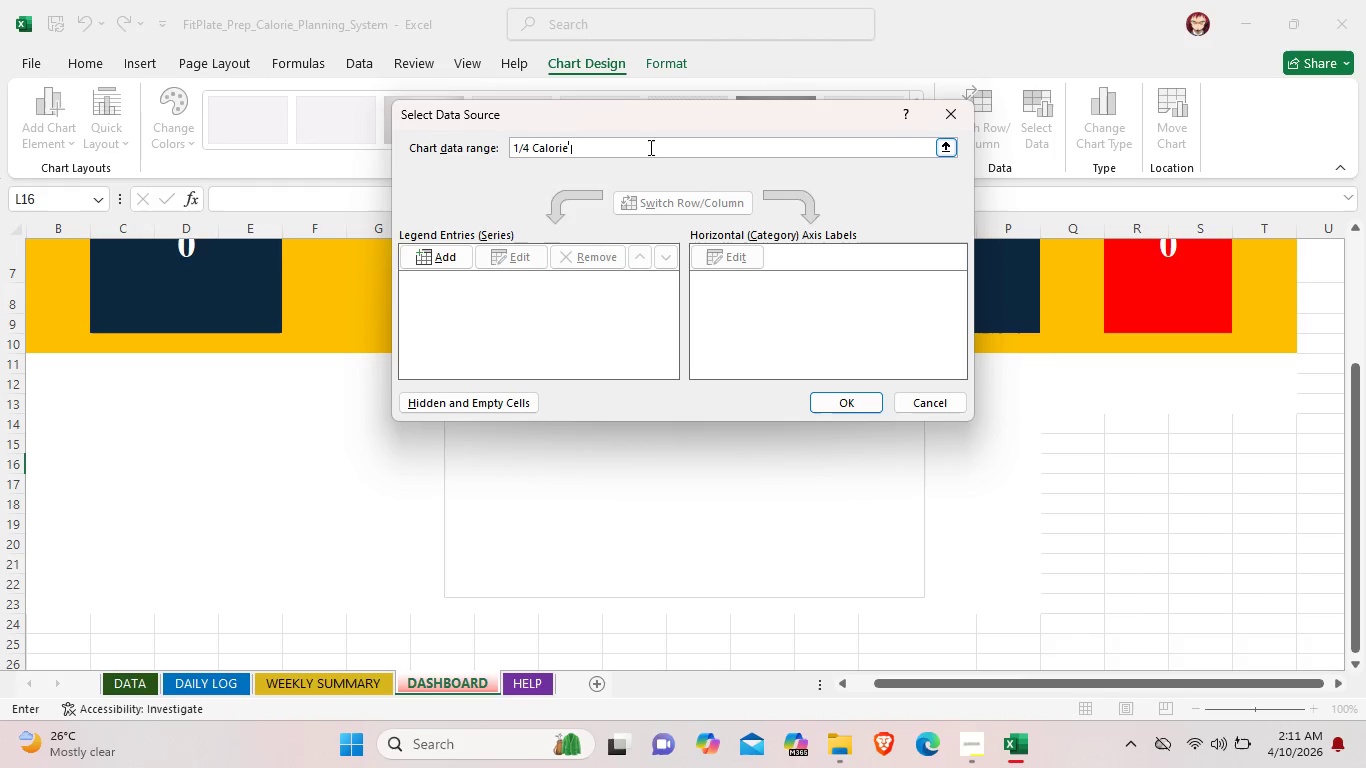 
key(Backspace)
 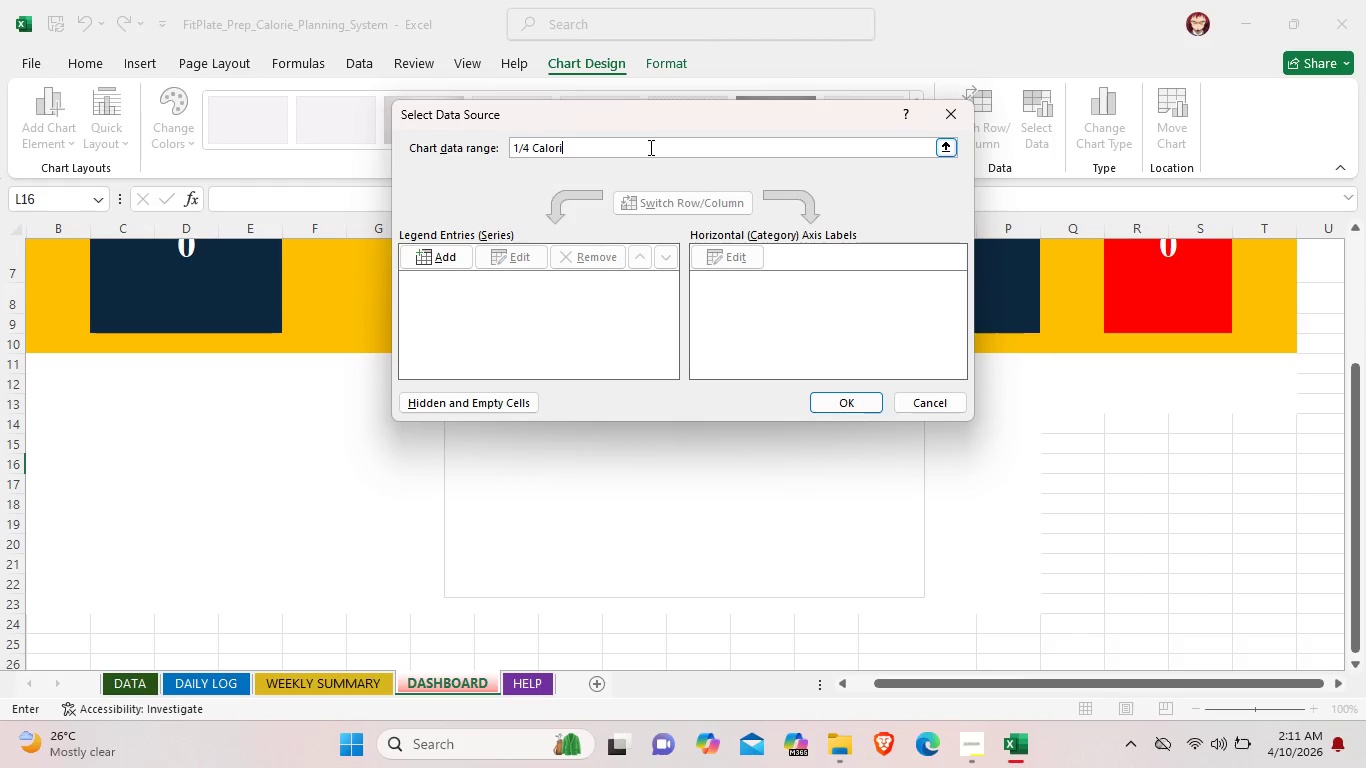 
key(Backspace)
 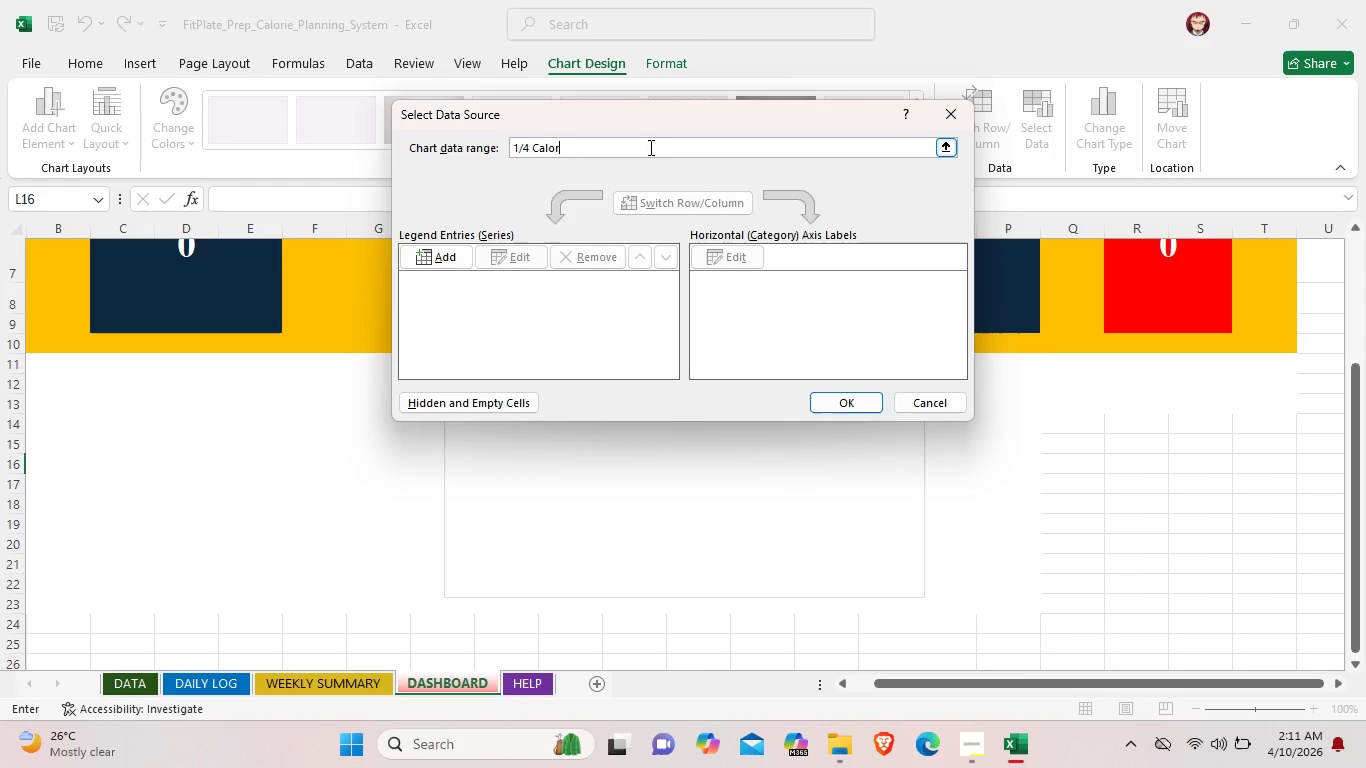 
key(Backspace)
 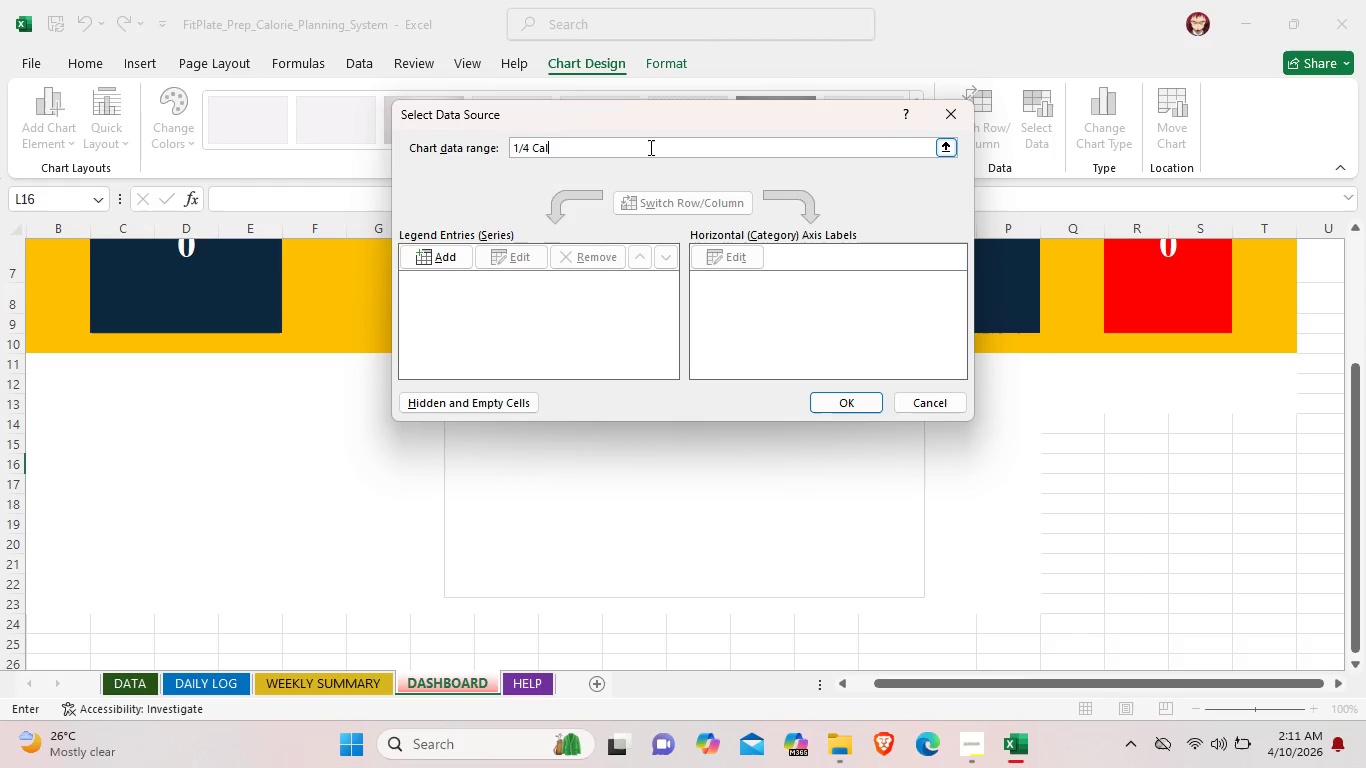 
key(Backspace)
 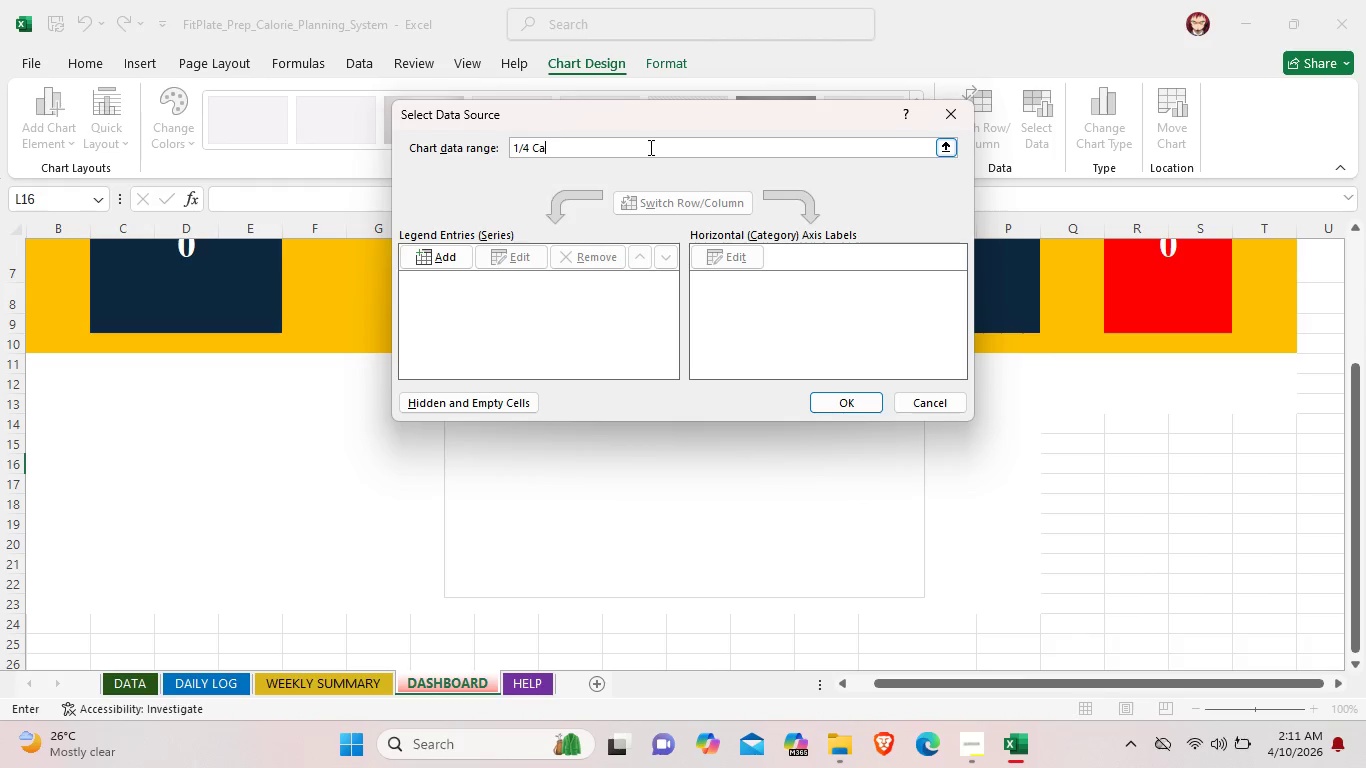 
key(Backspace)
 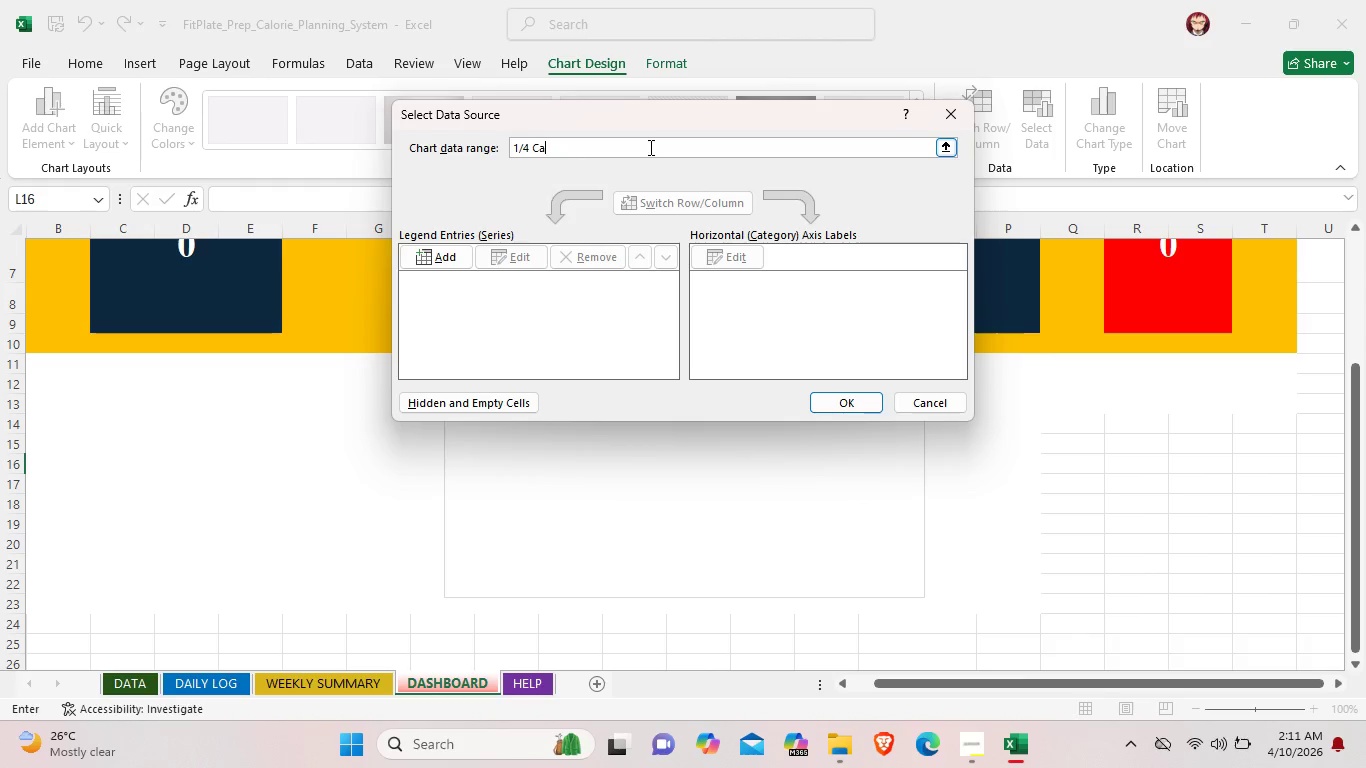 
key(Backspace)
 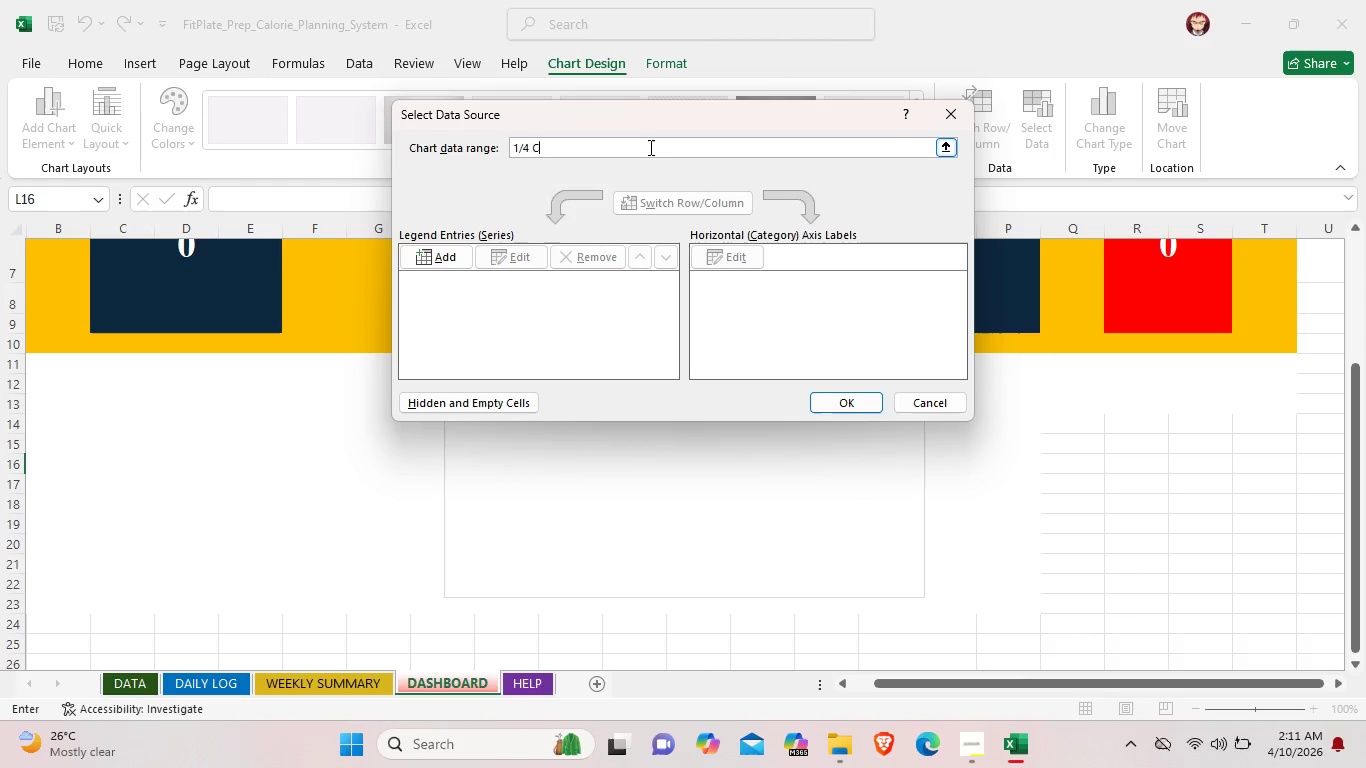 
key(Backspace)
 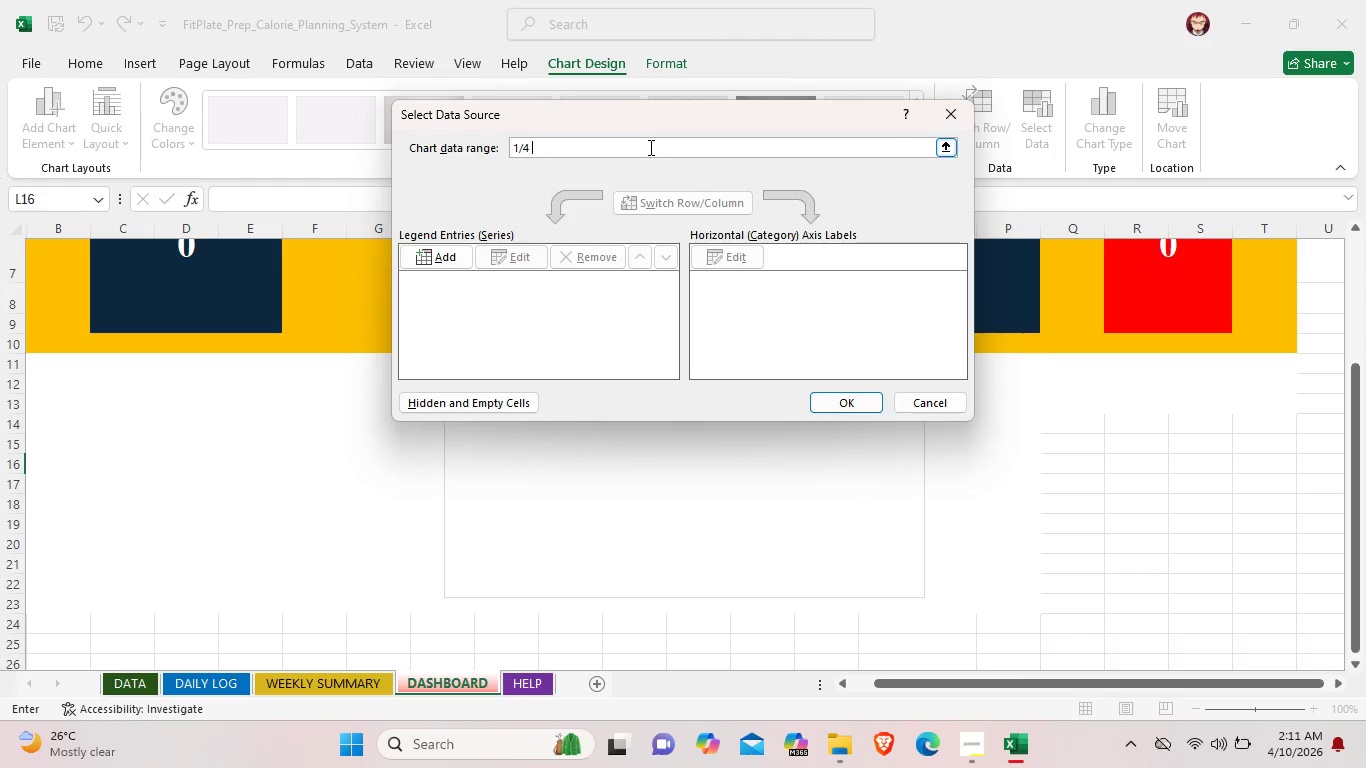 
key(Backspace)
 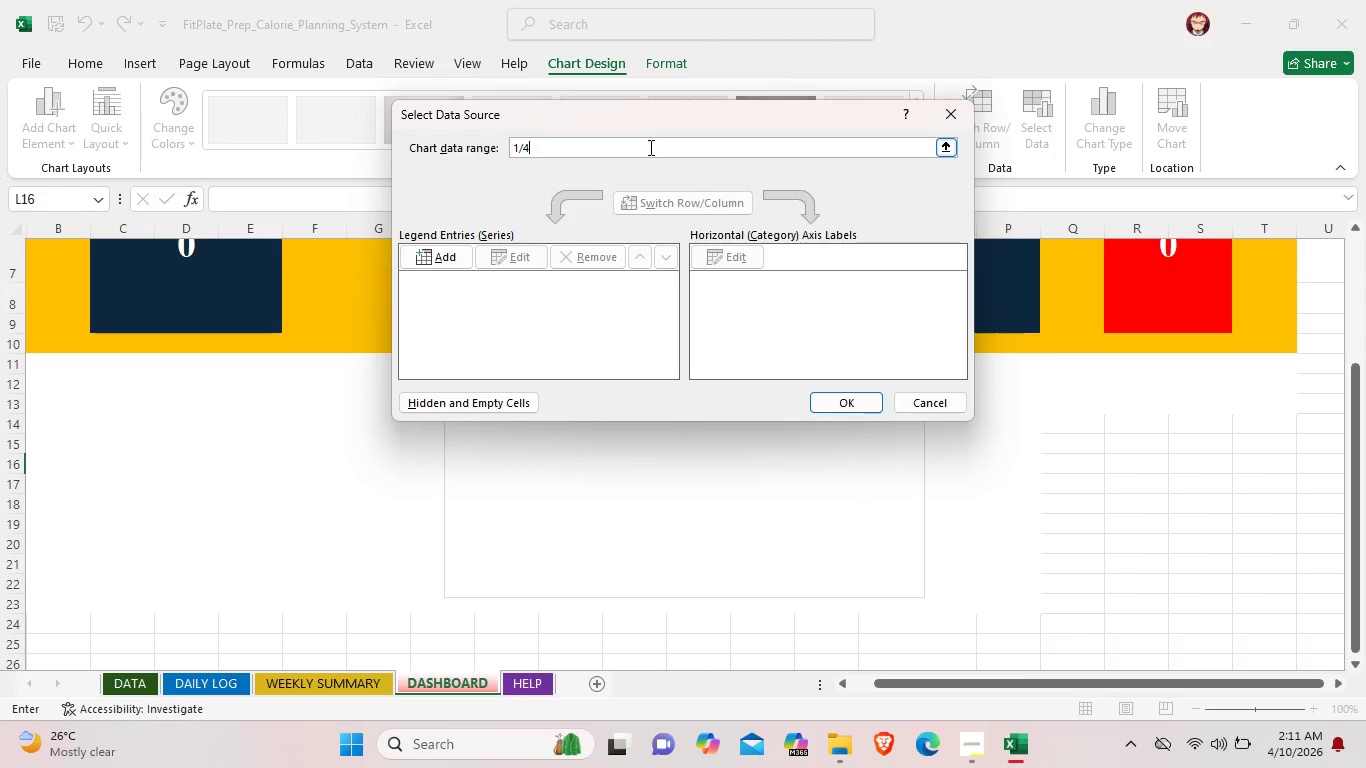 
key(Backspace)
 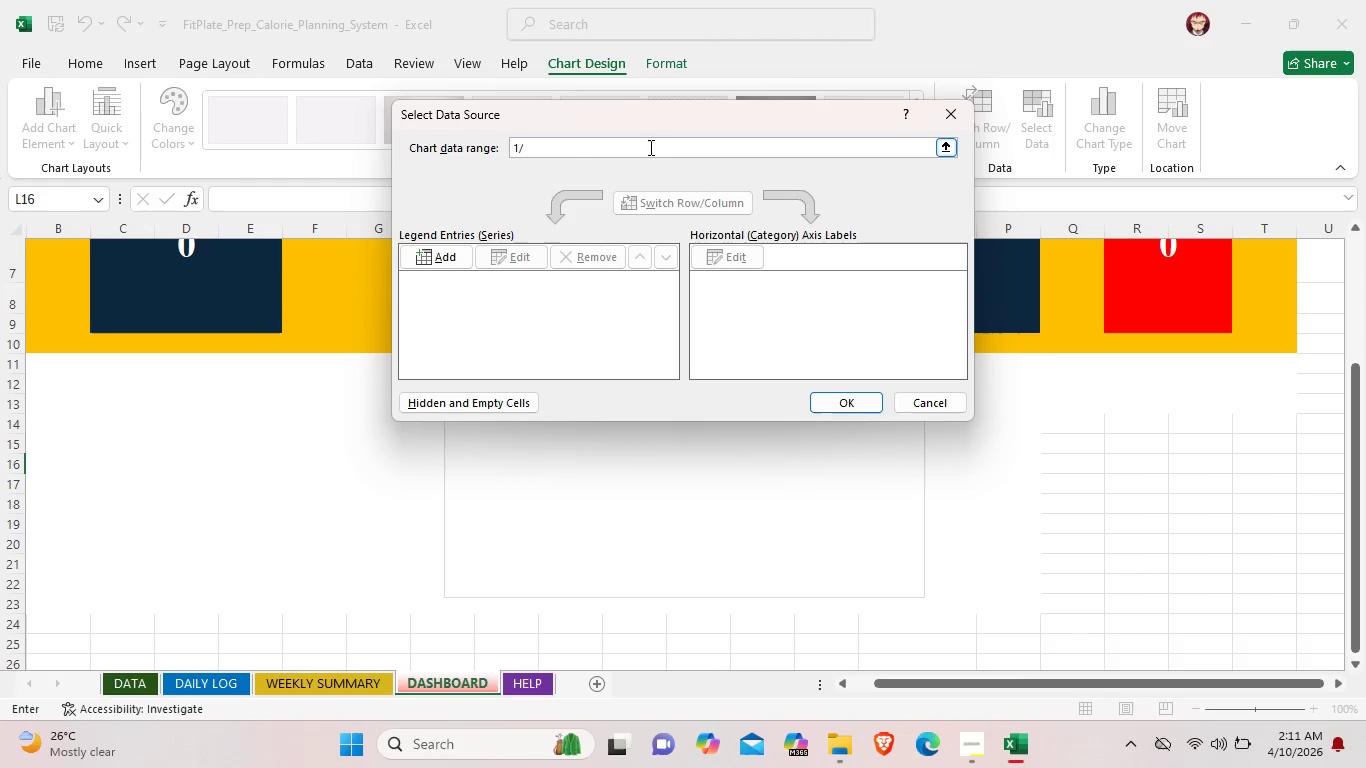 
key(Backspace)
 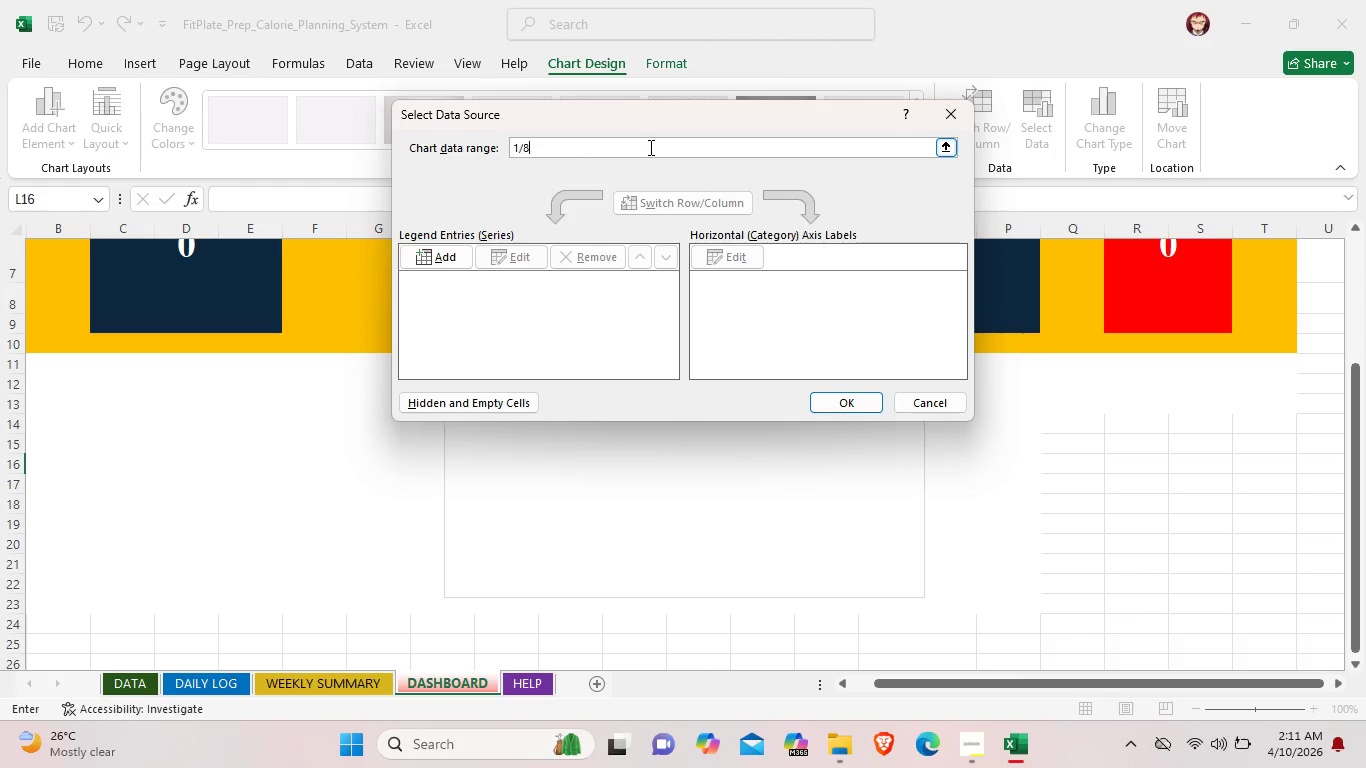 
key(8)
 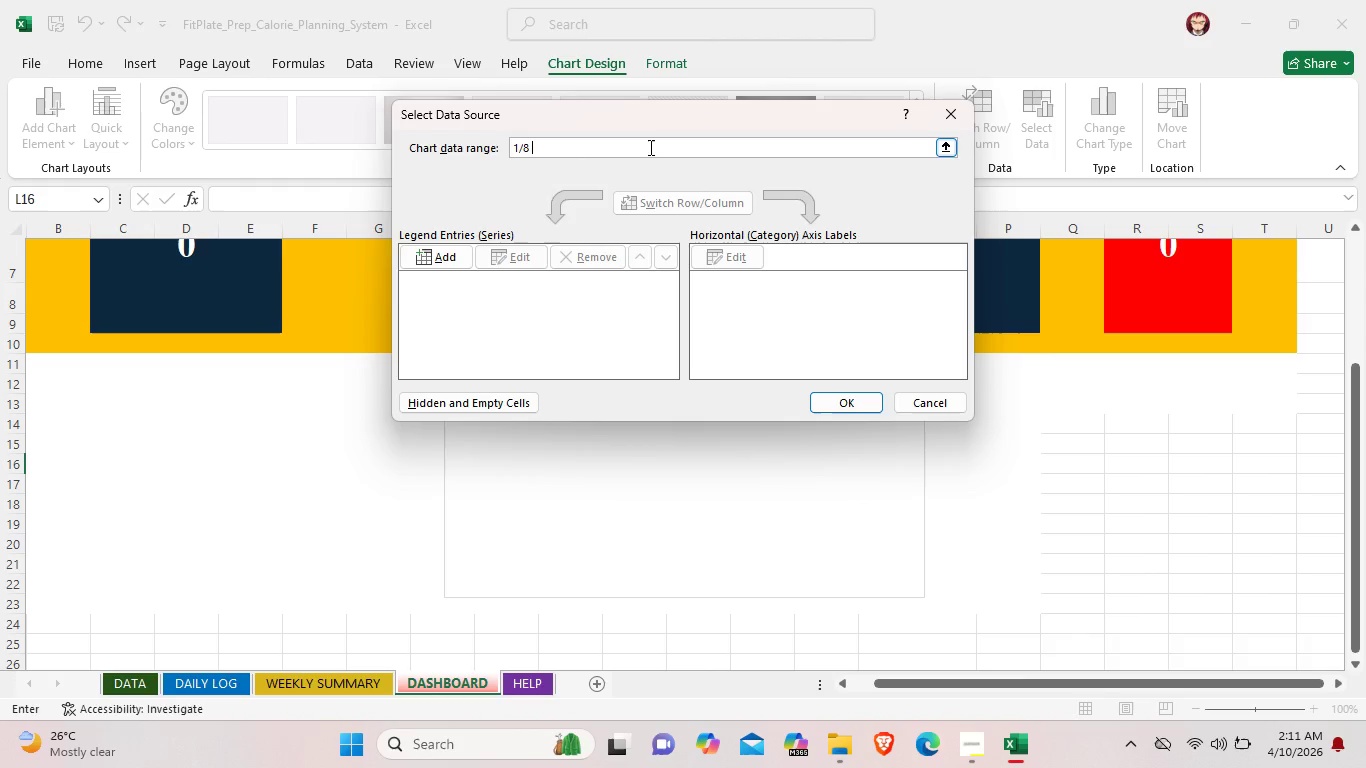 
key(Space)
 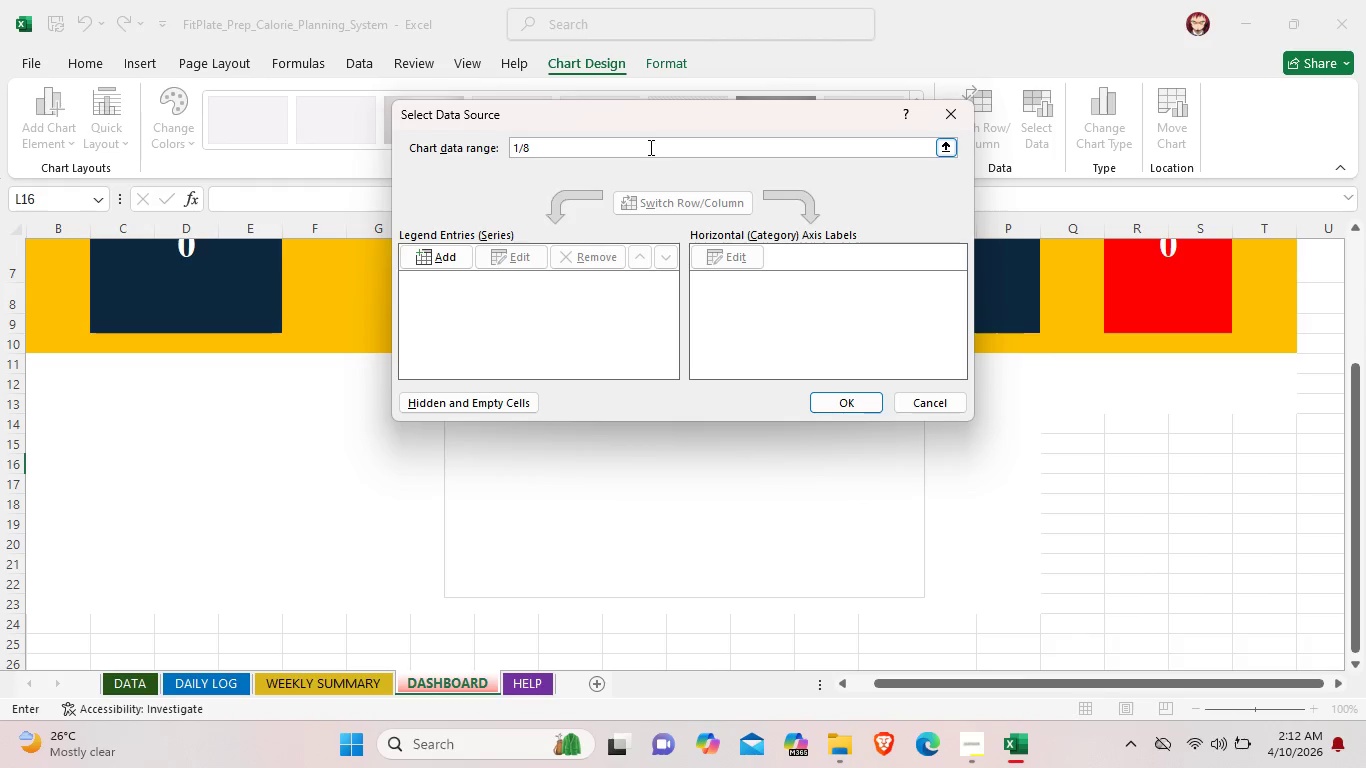 
type(Carbs 1/4 Carbs)
key(Backspace)
type(s #/)
key(Backspace)
key(Backspace)
type(3/4 Rott)
key(Backspace)
key(Backspace)
key(Backspace)
key(Backspace)
type(Protein)
 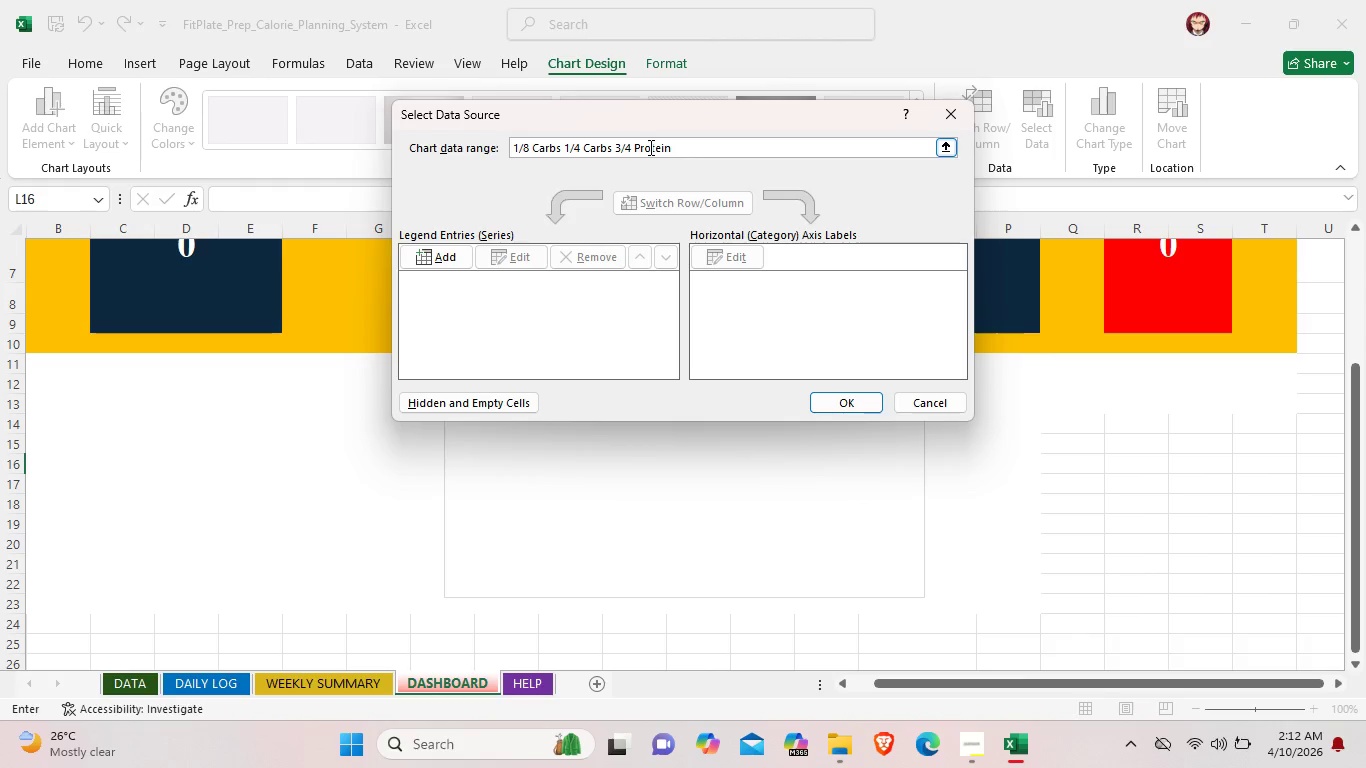 
left_click([949, 147])
 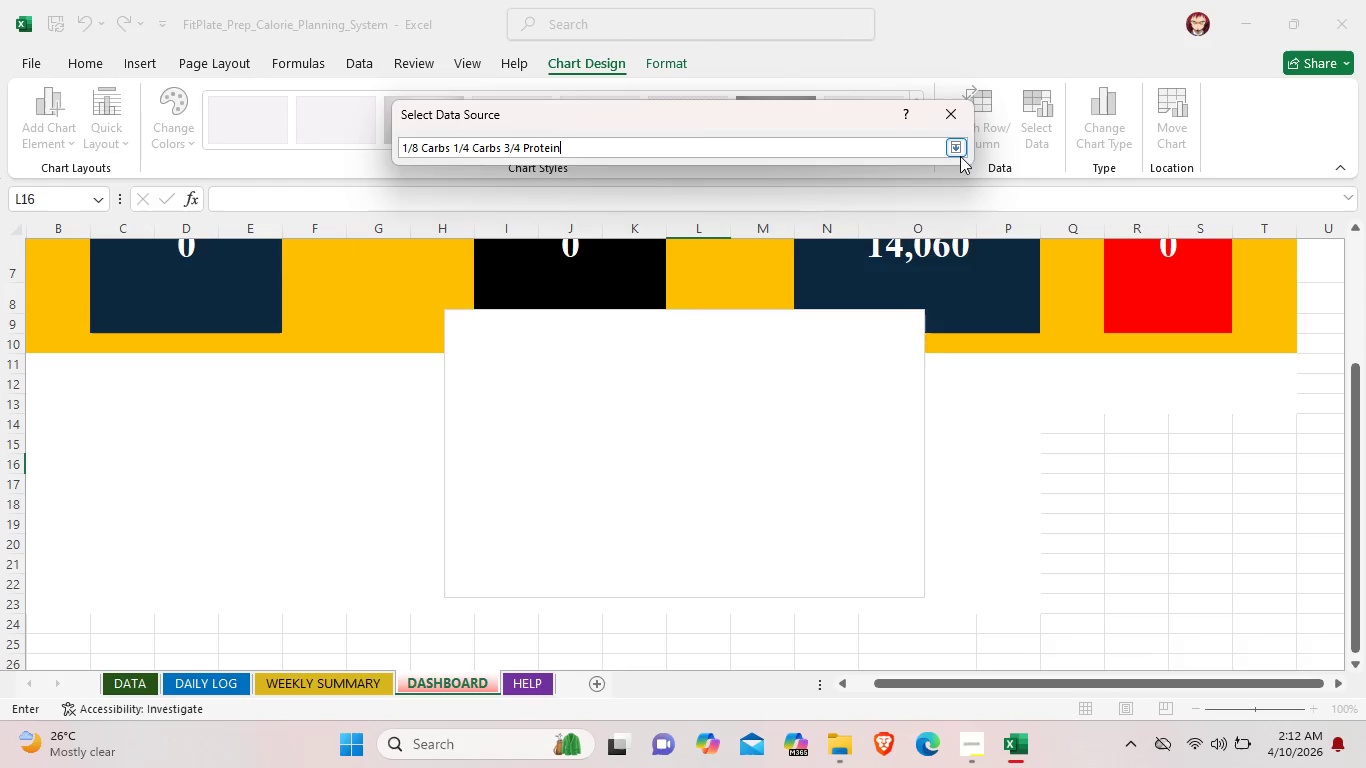 
left_click([953, 147])
 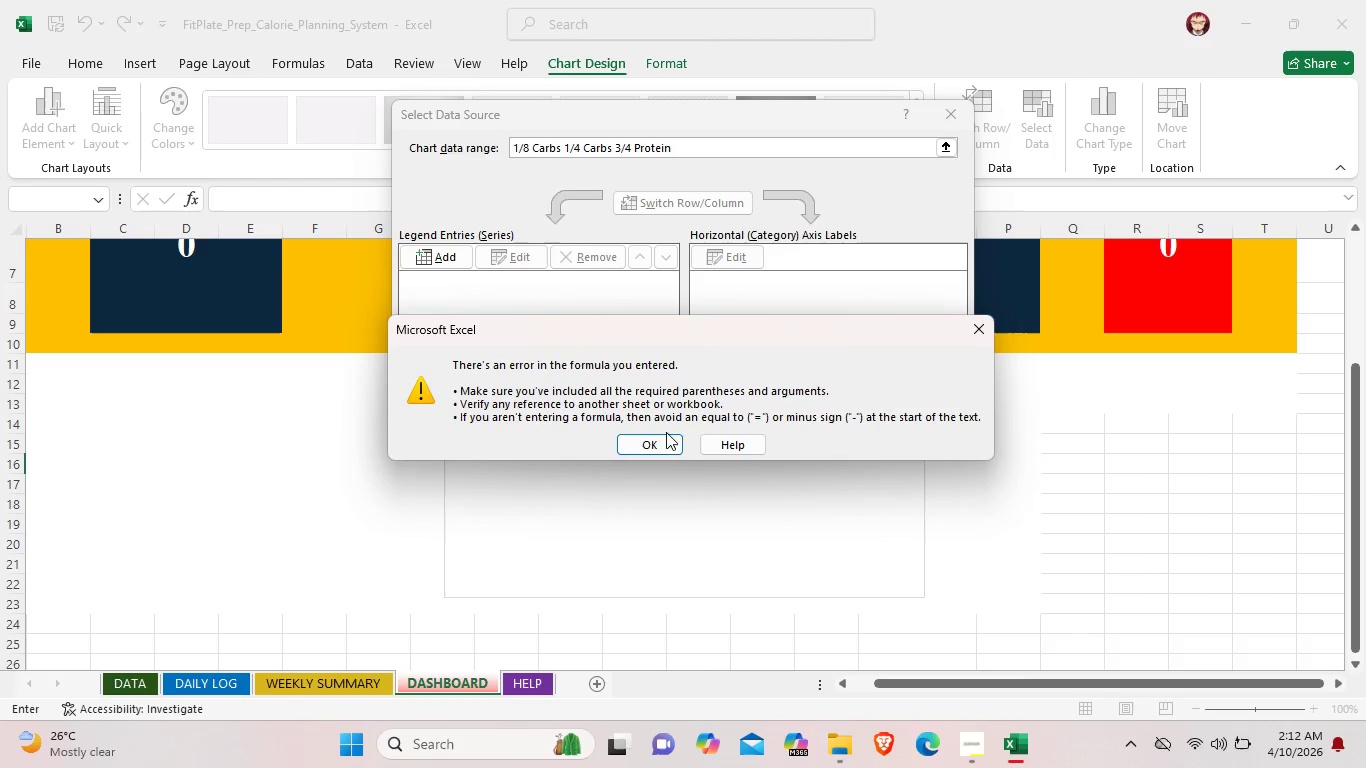 
wait(6.45)
 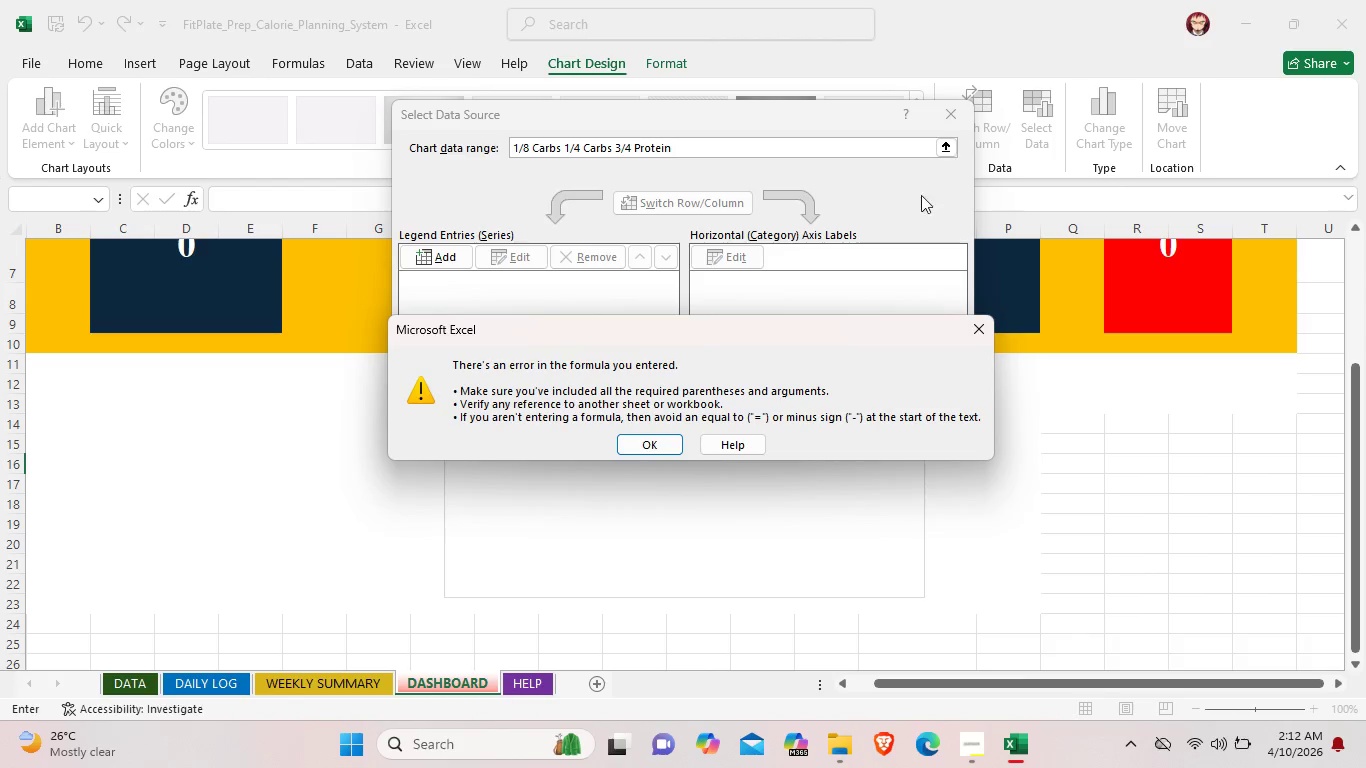 
left_click([657, 448])
 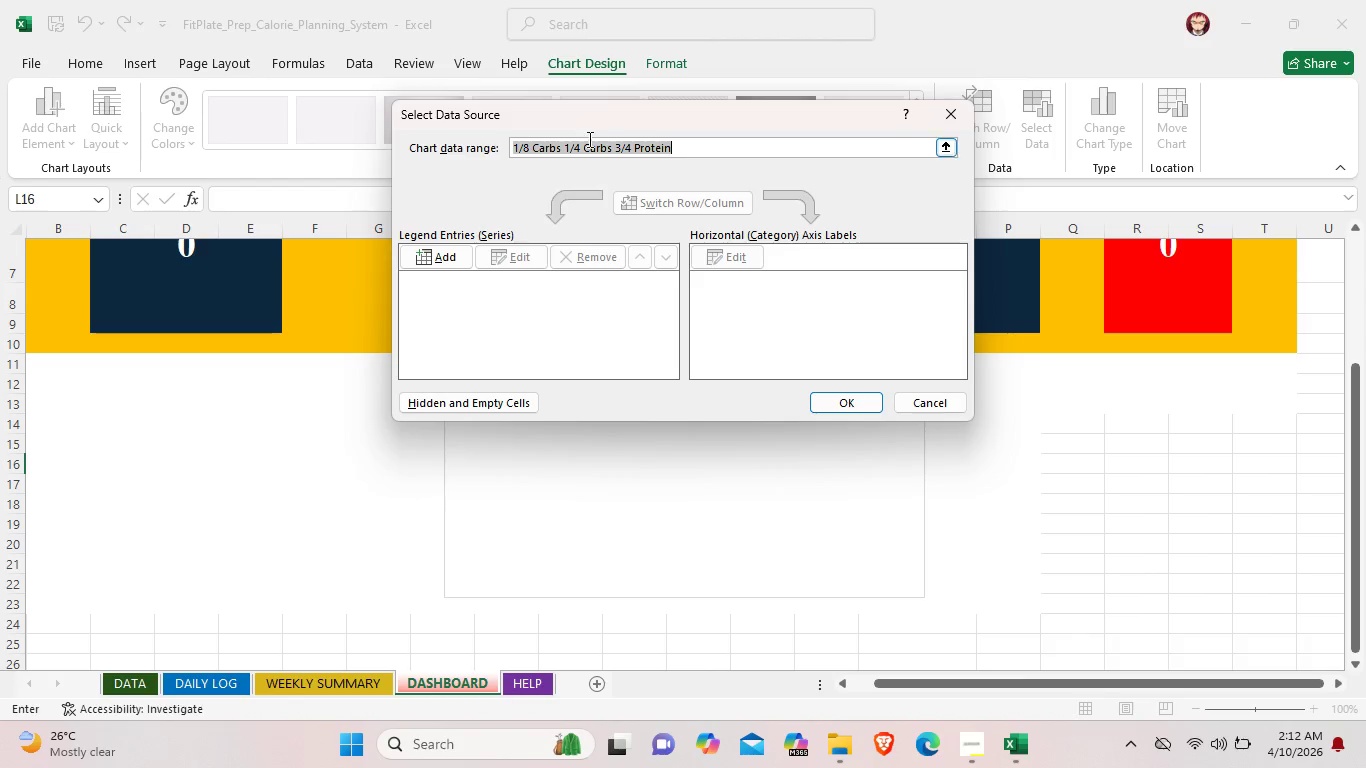 
left_click([564, 147])
 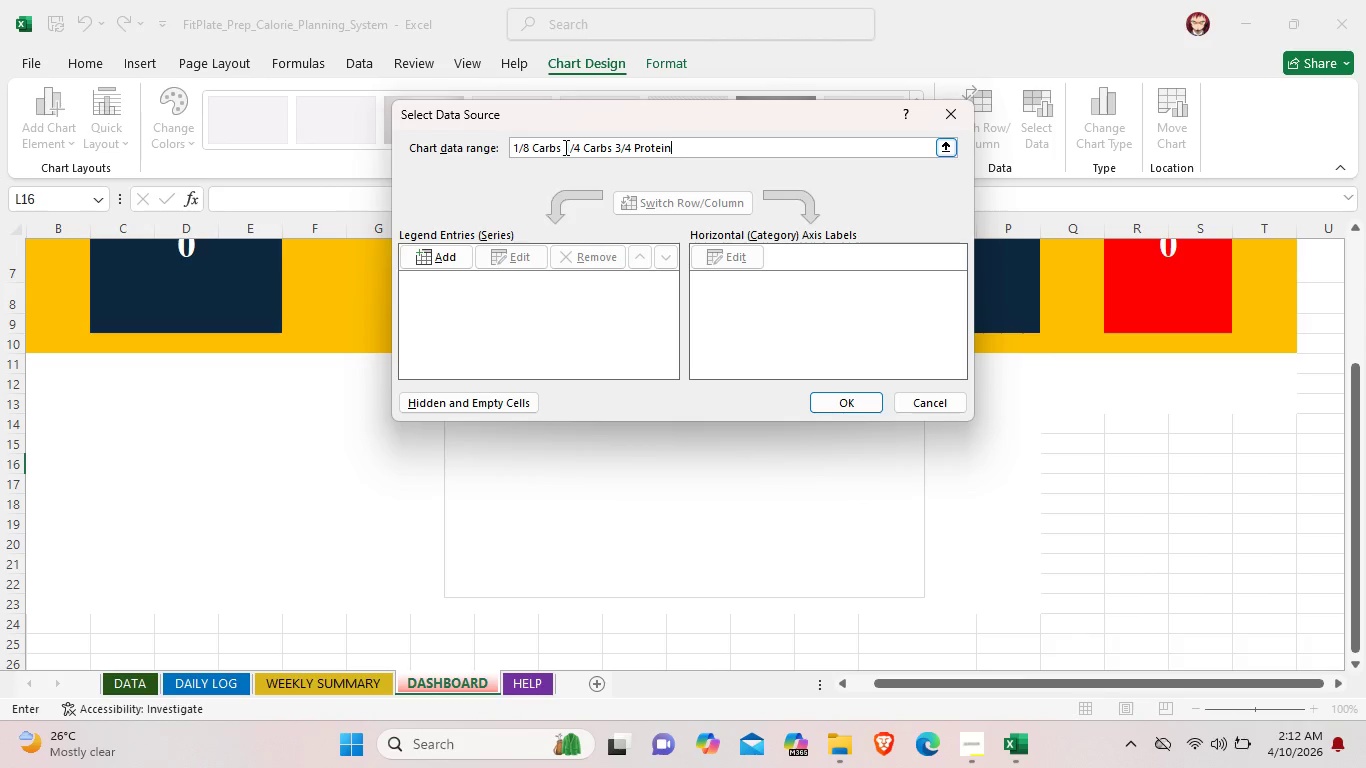 
key(Equal)
 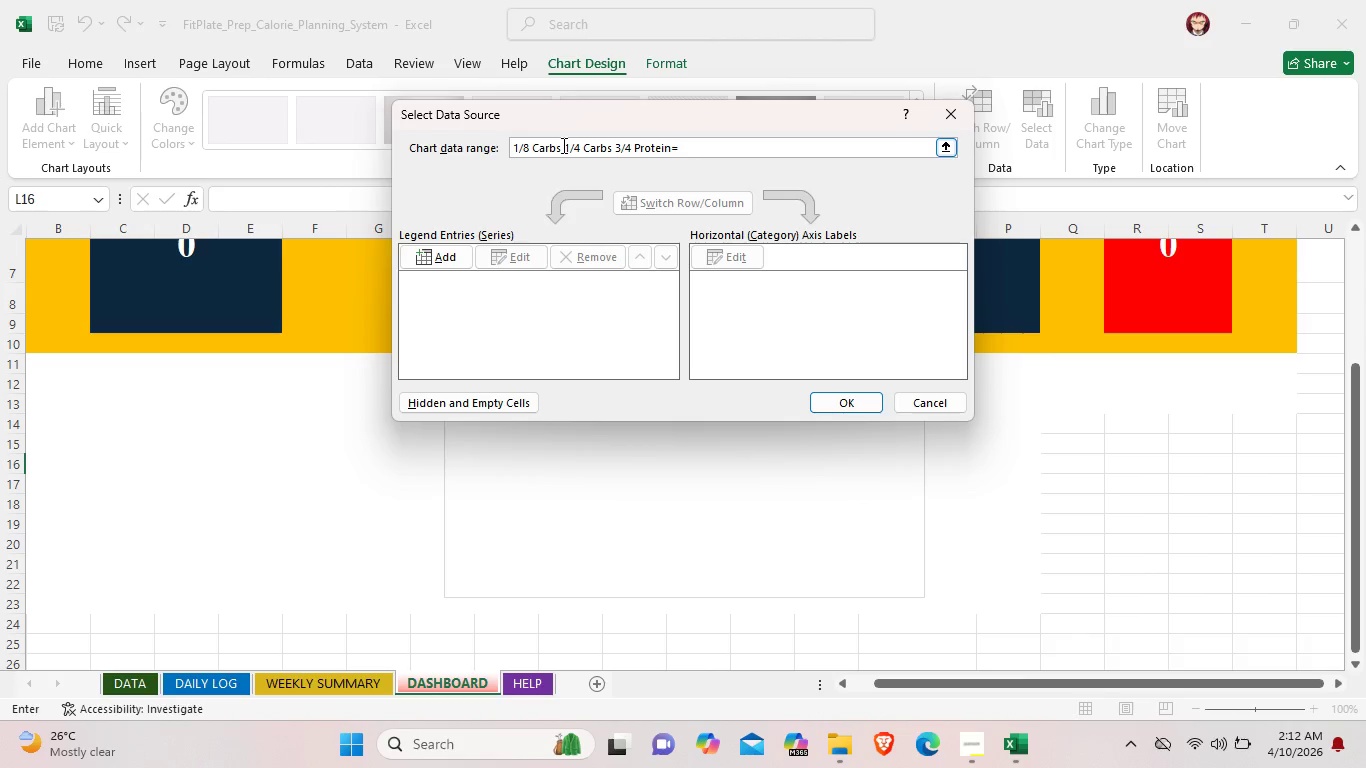 
double_click([561, 145])
 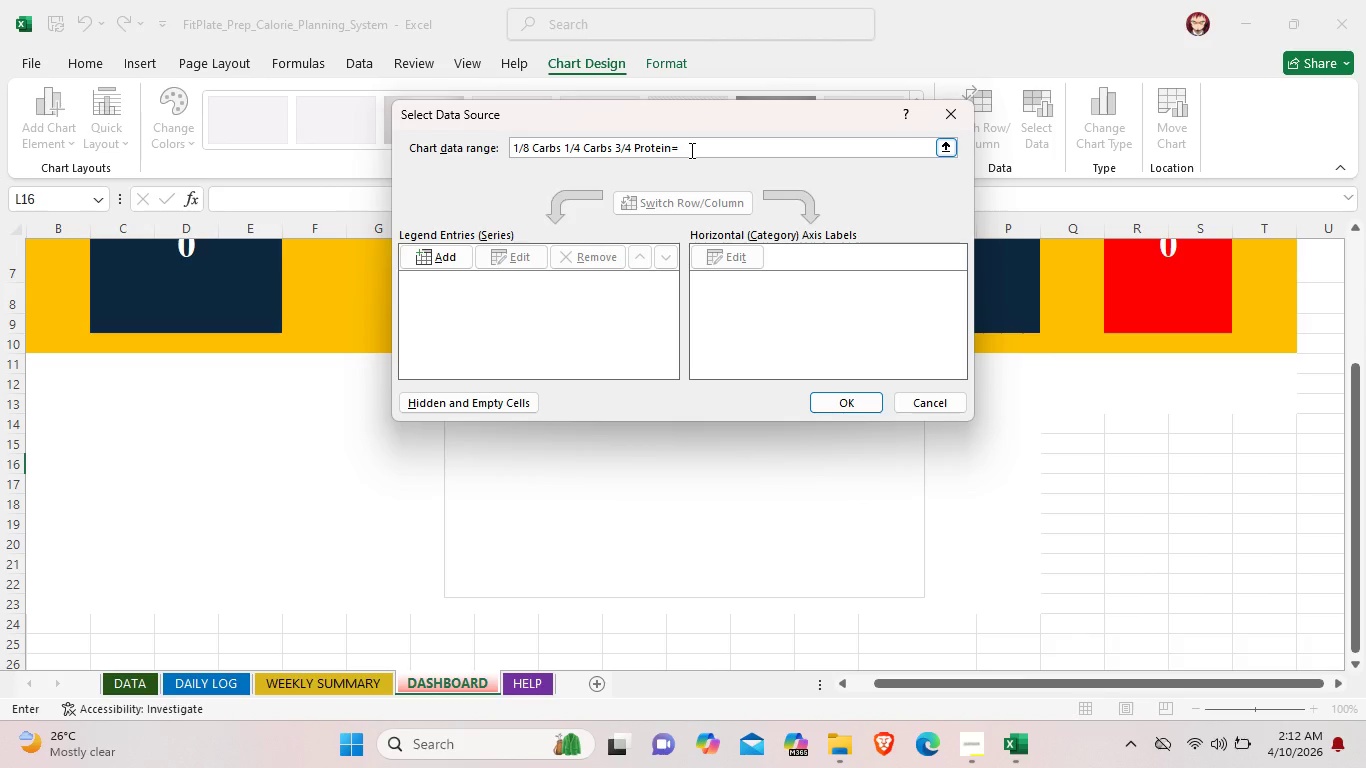 
left_click_drag(start_coordinate=[690, 150], to_coordinate=[669, 146])
 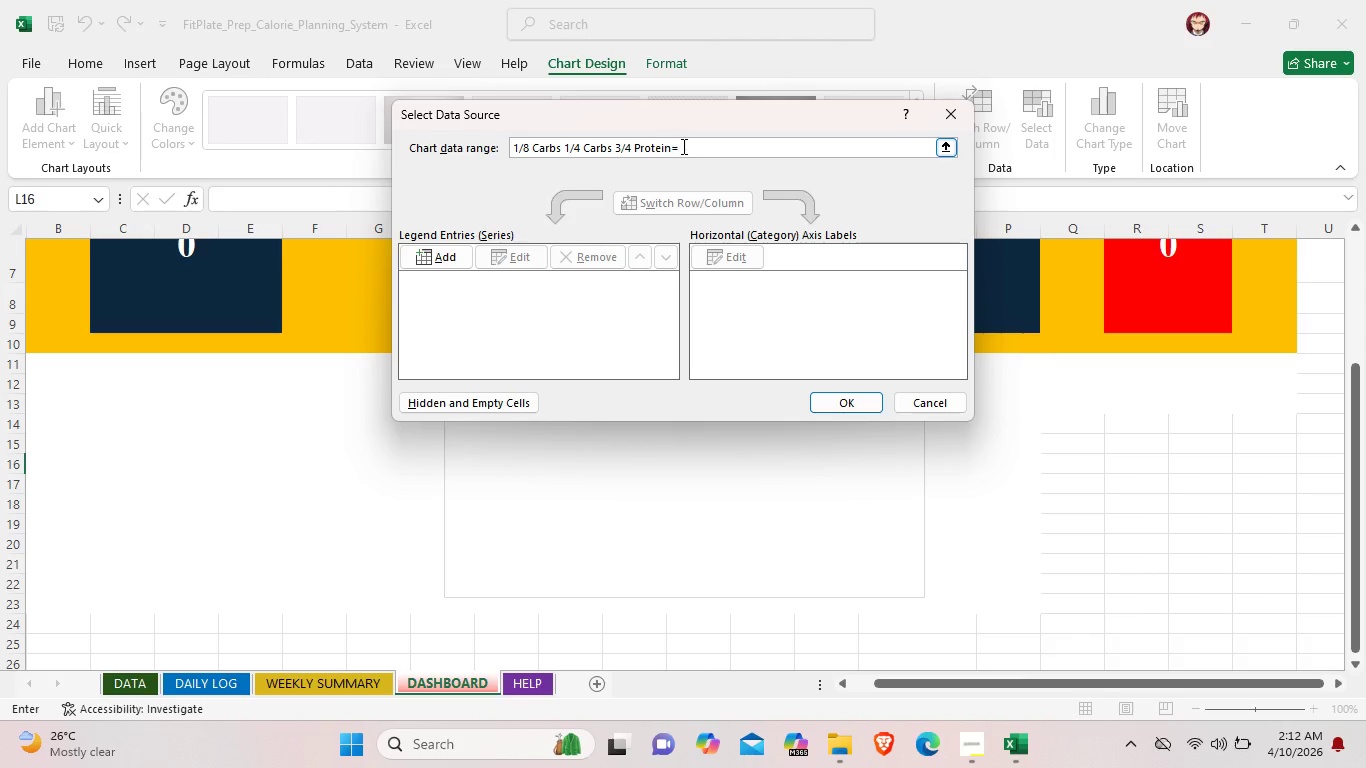 
left_click([682, 146])
 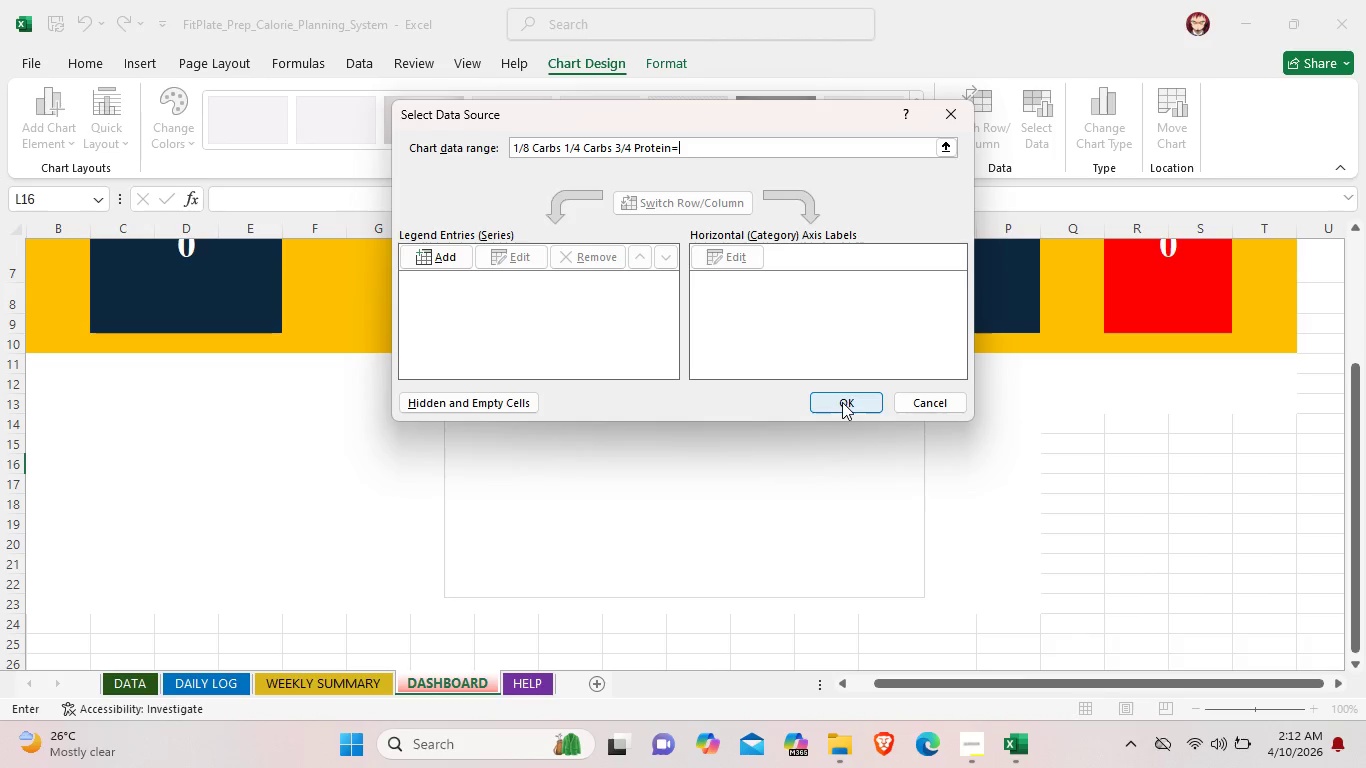 
left_click([842, 402])
 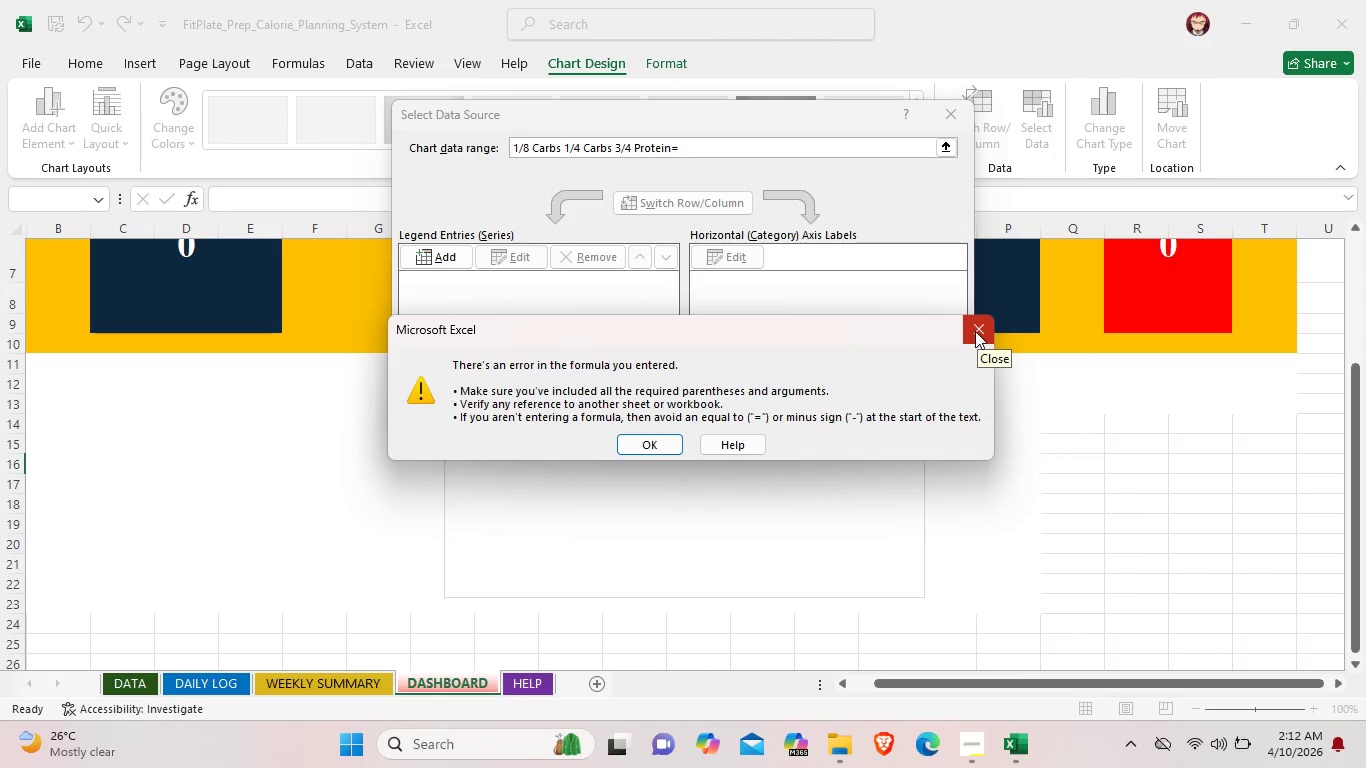 
wait(6.97)
 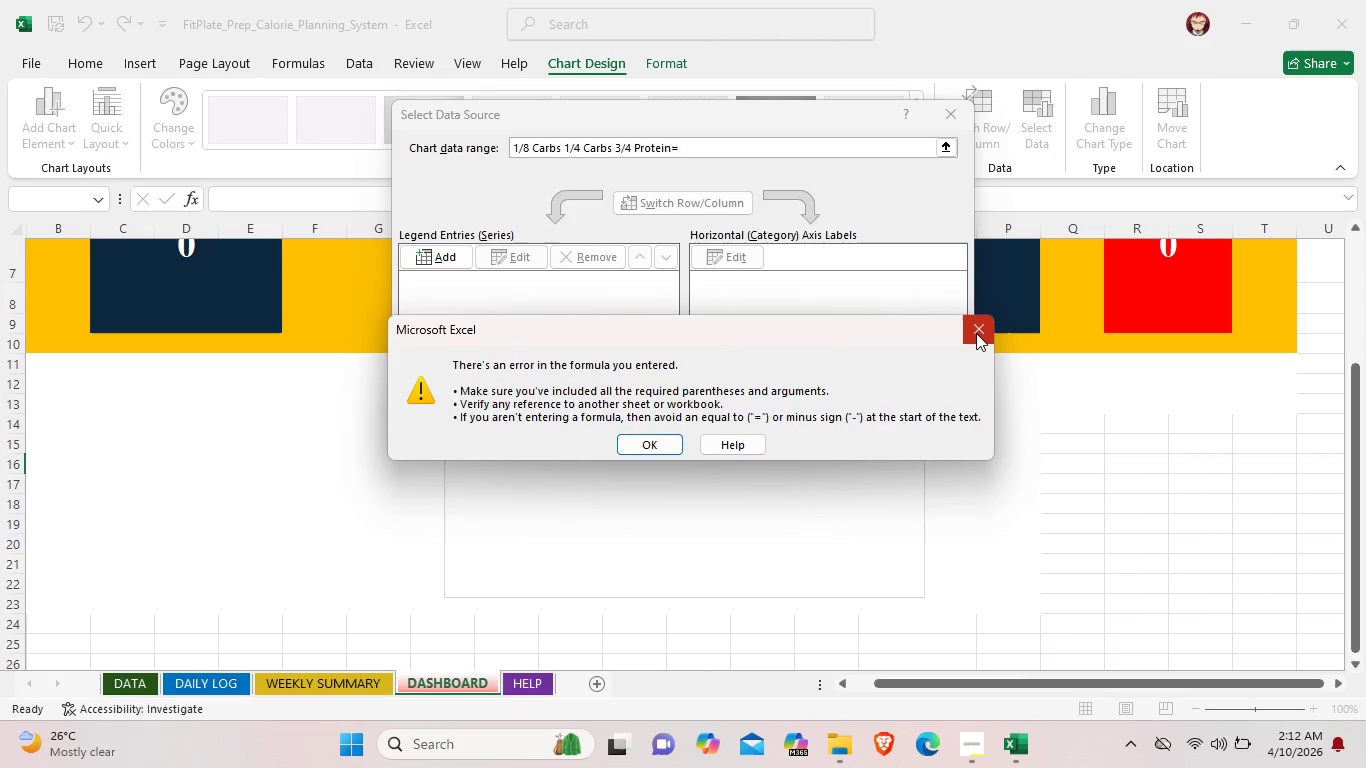 
left_click([975, 331])
 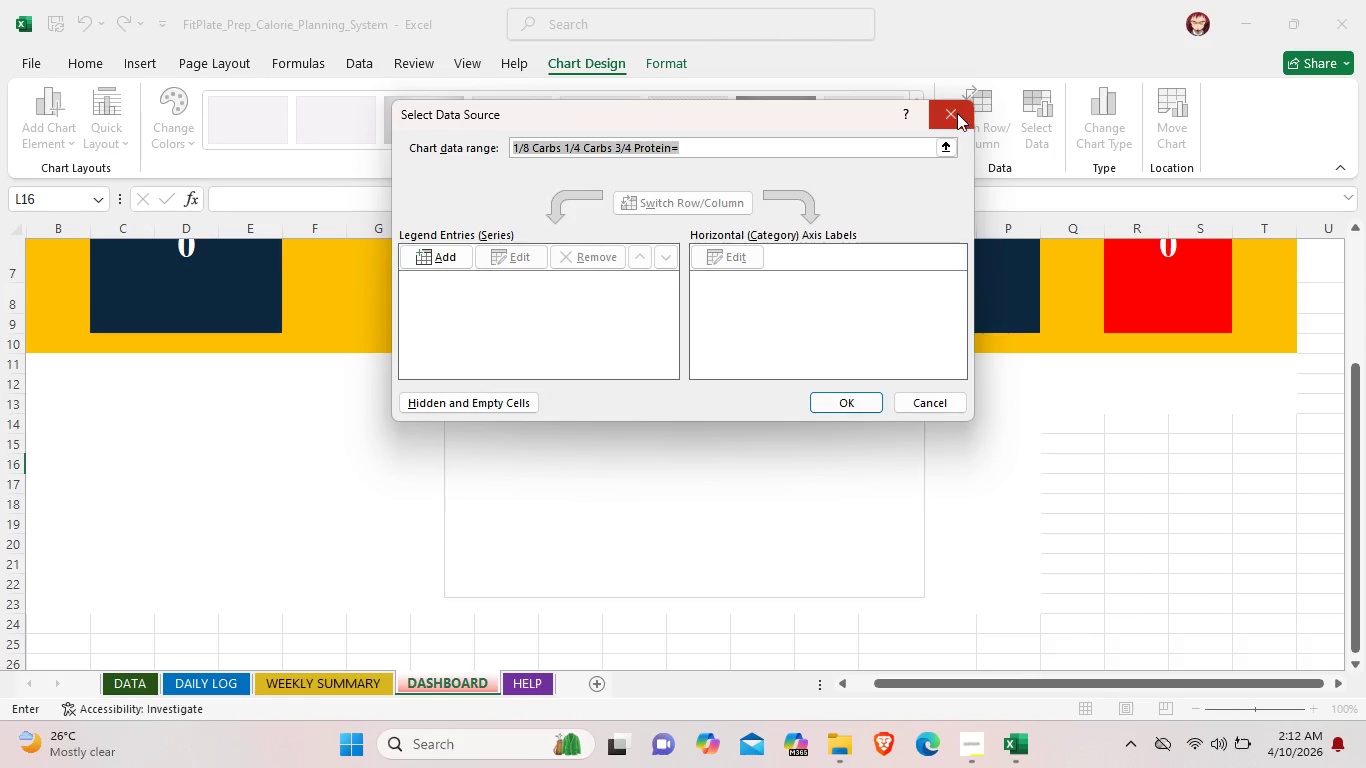 
left_click([957, 113])
 